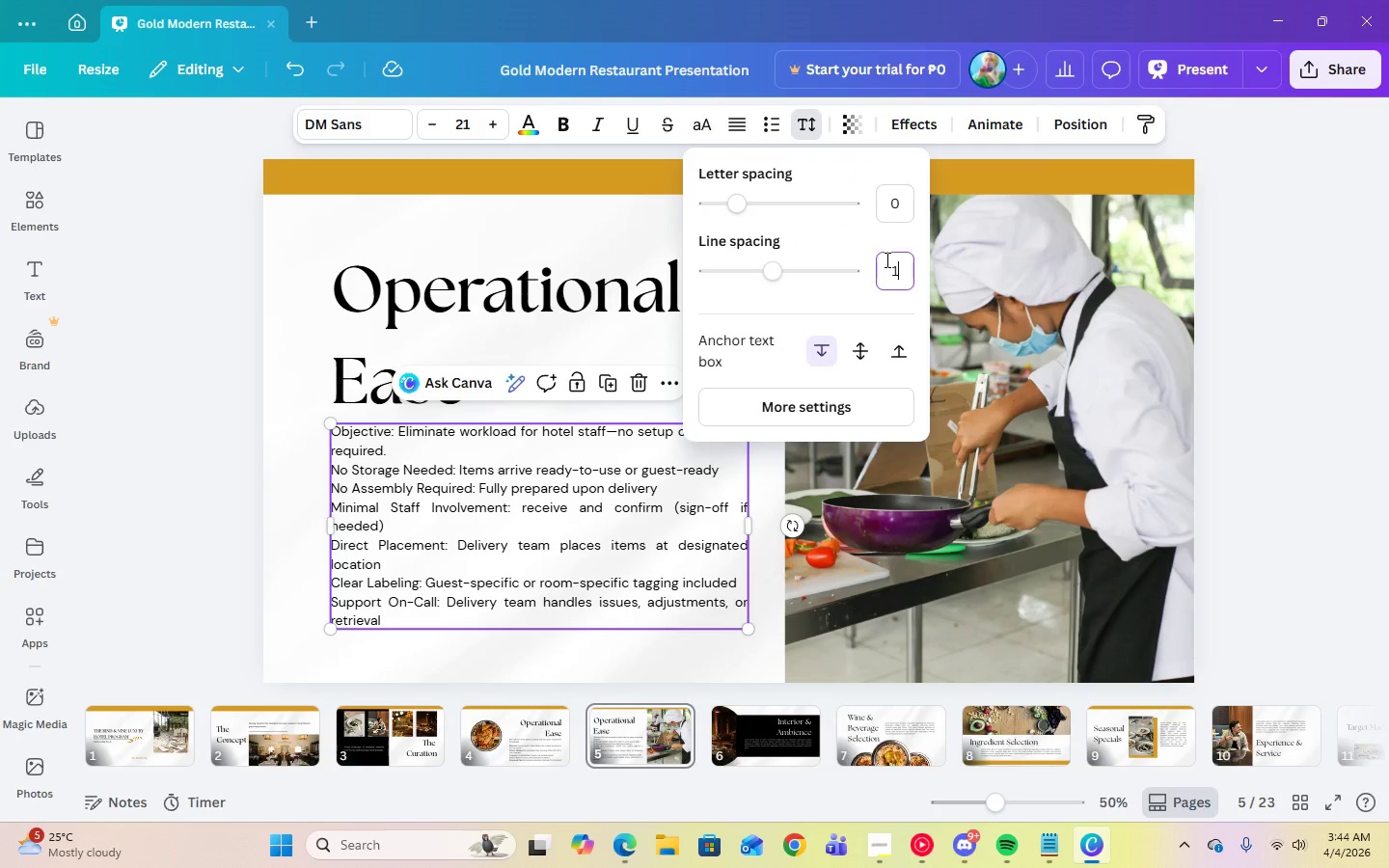 
key(Period)
 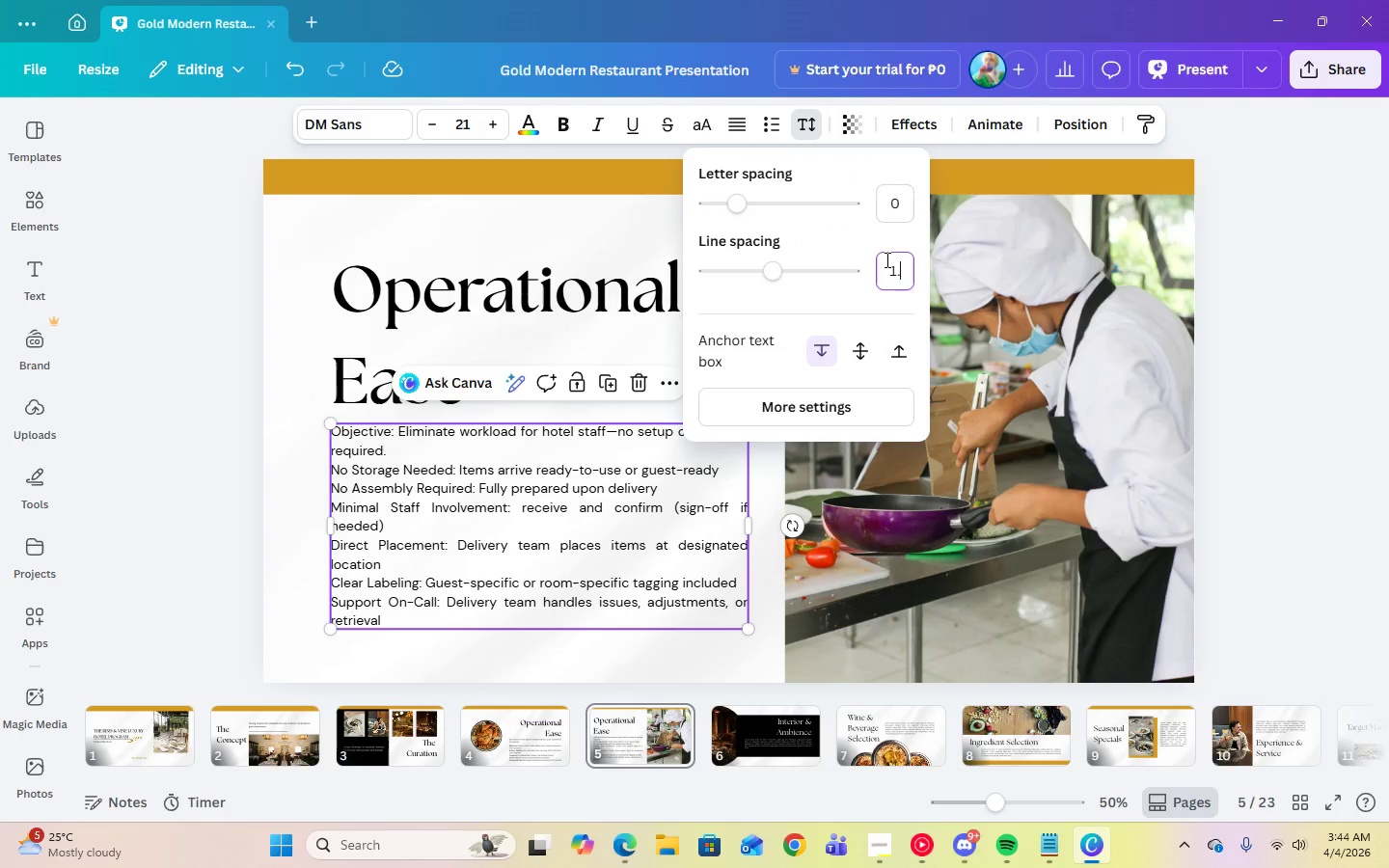 
key(Numpad5)
 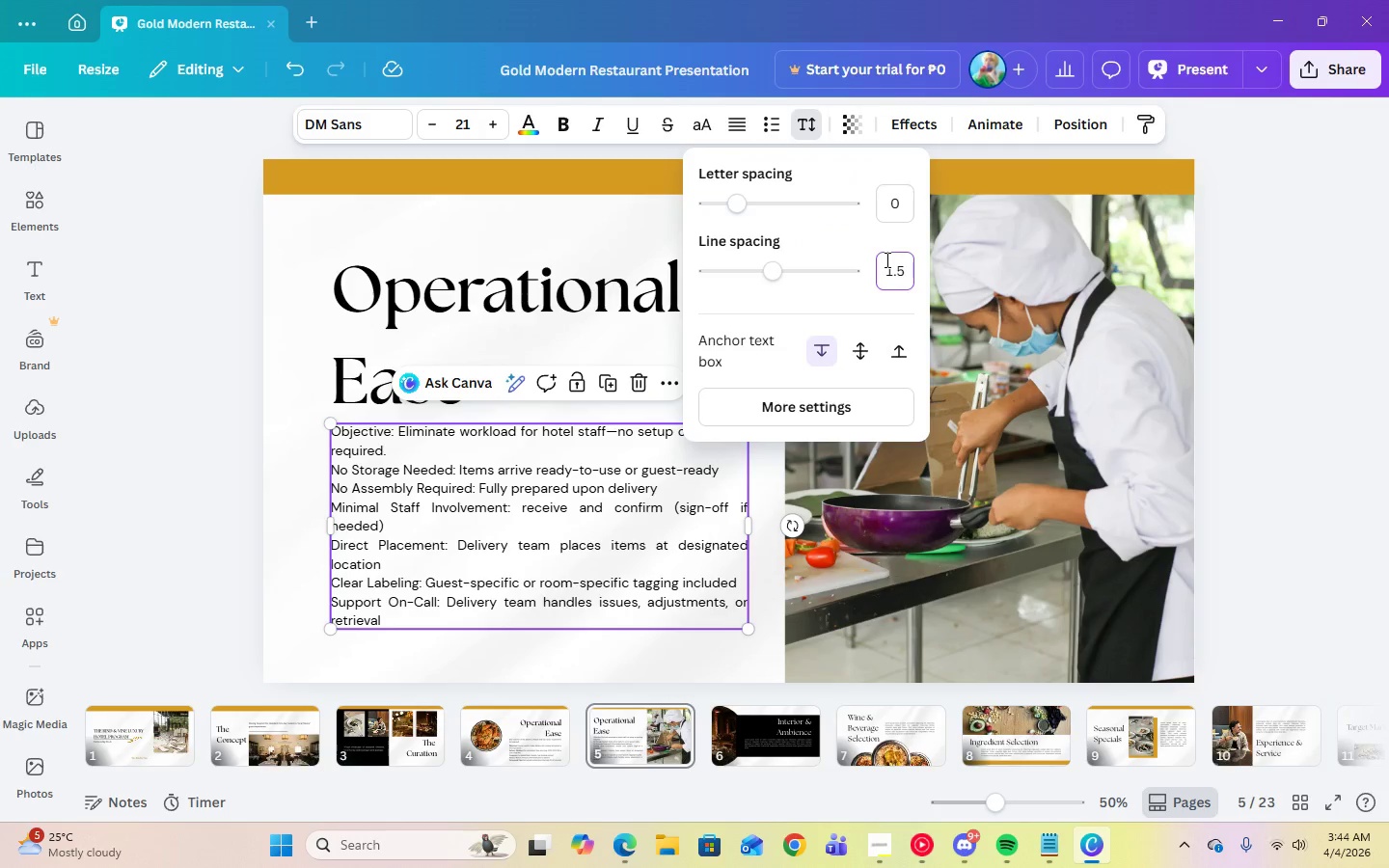 
key(Enter)
 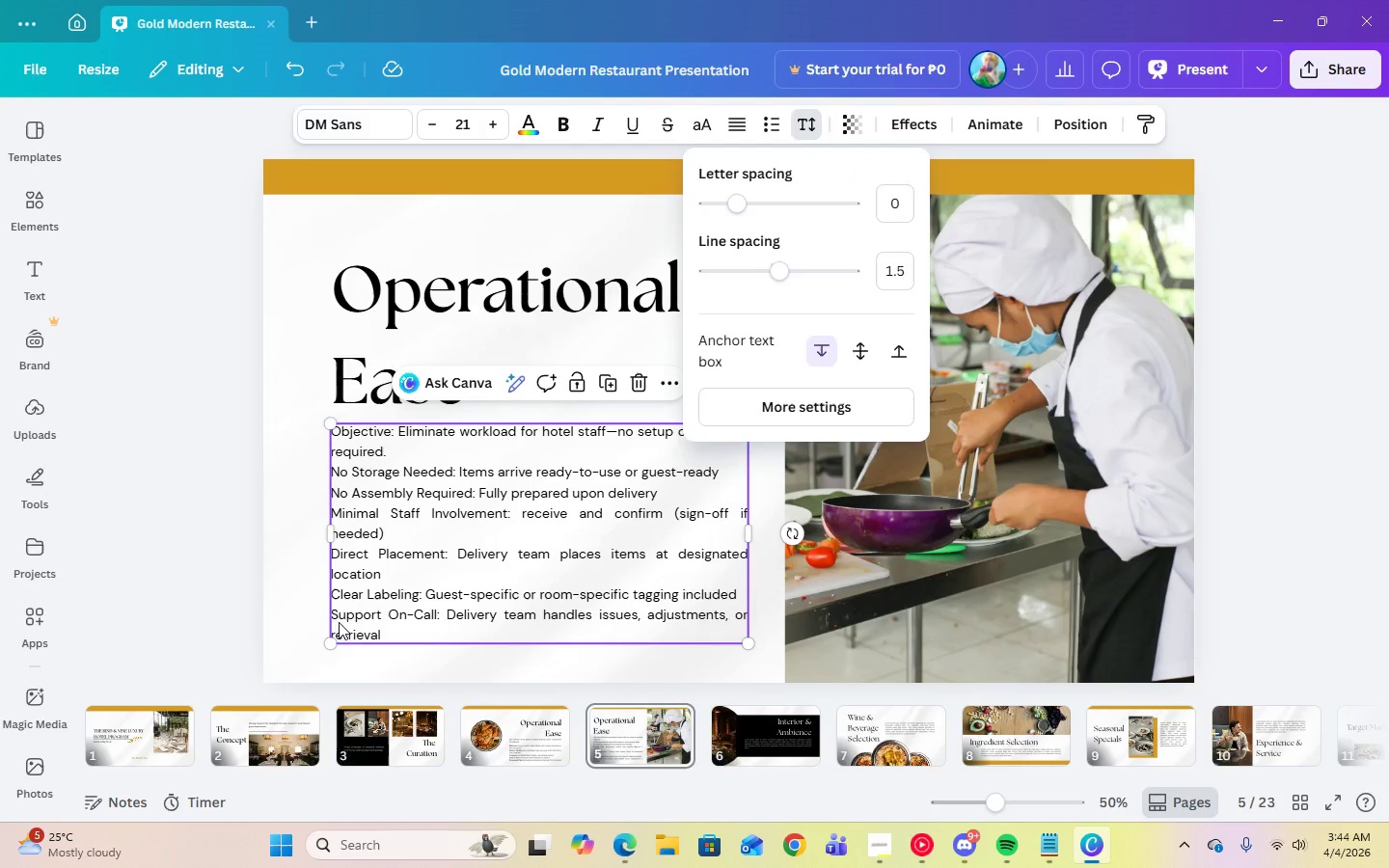 
left_click([363, 631])
 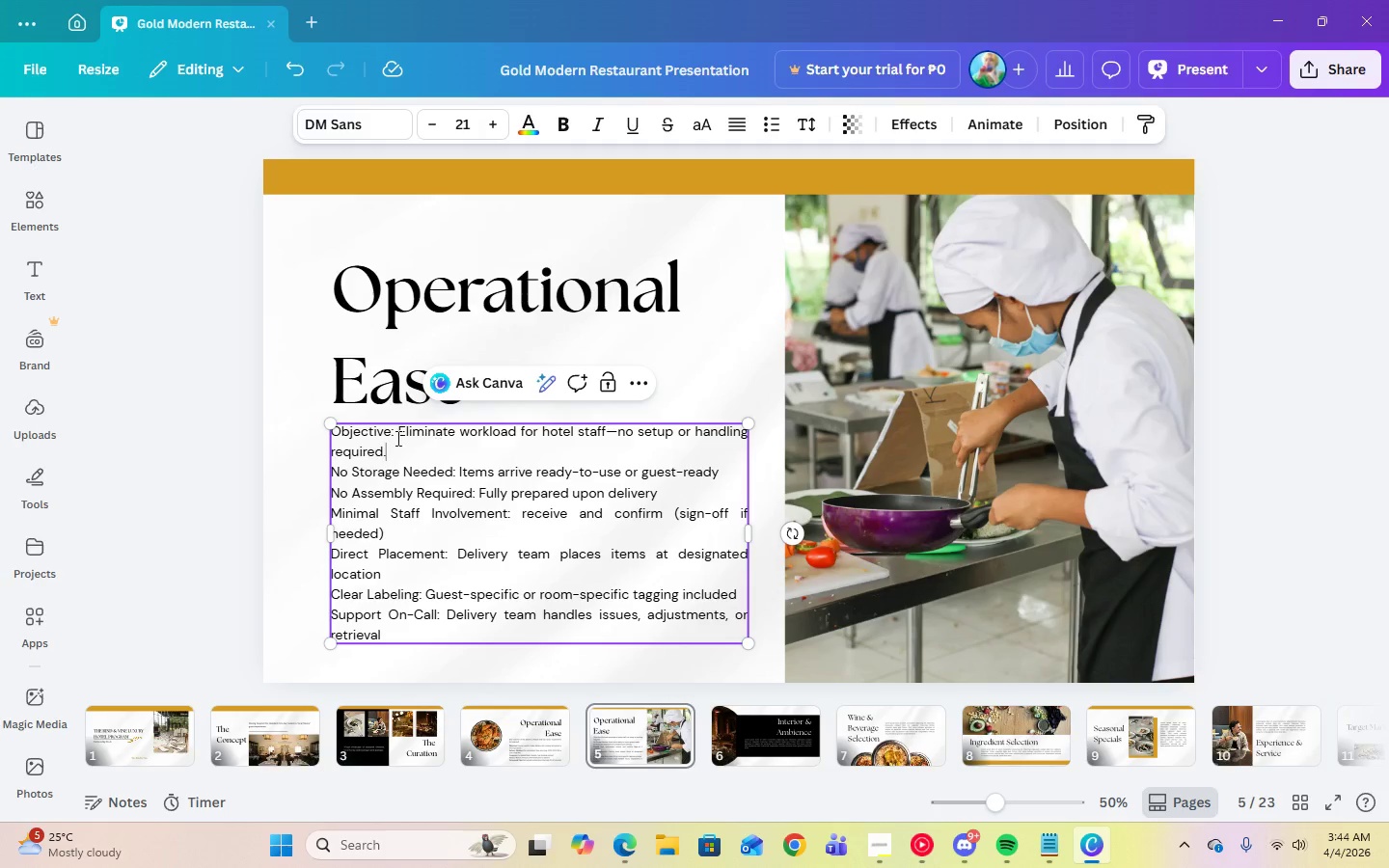 
double_click([392, 431])
 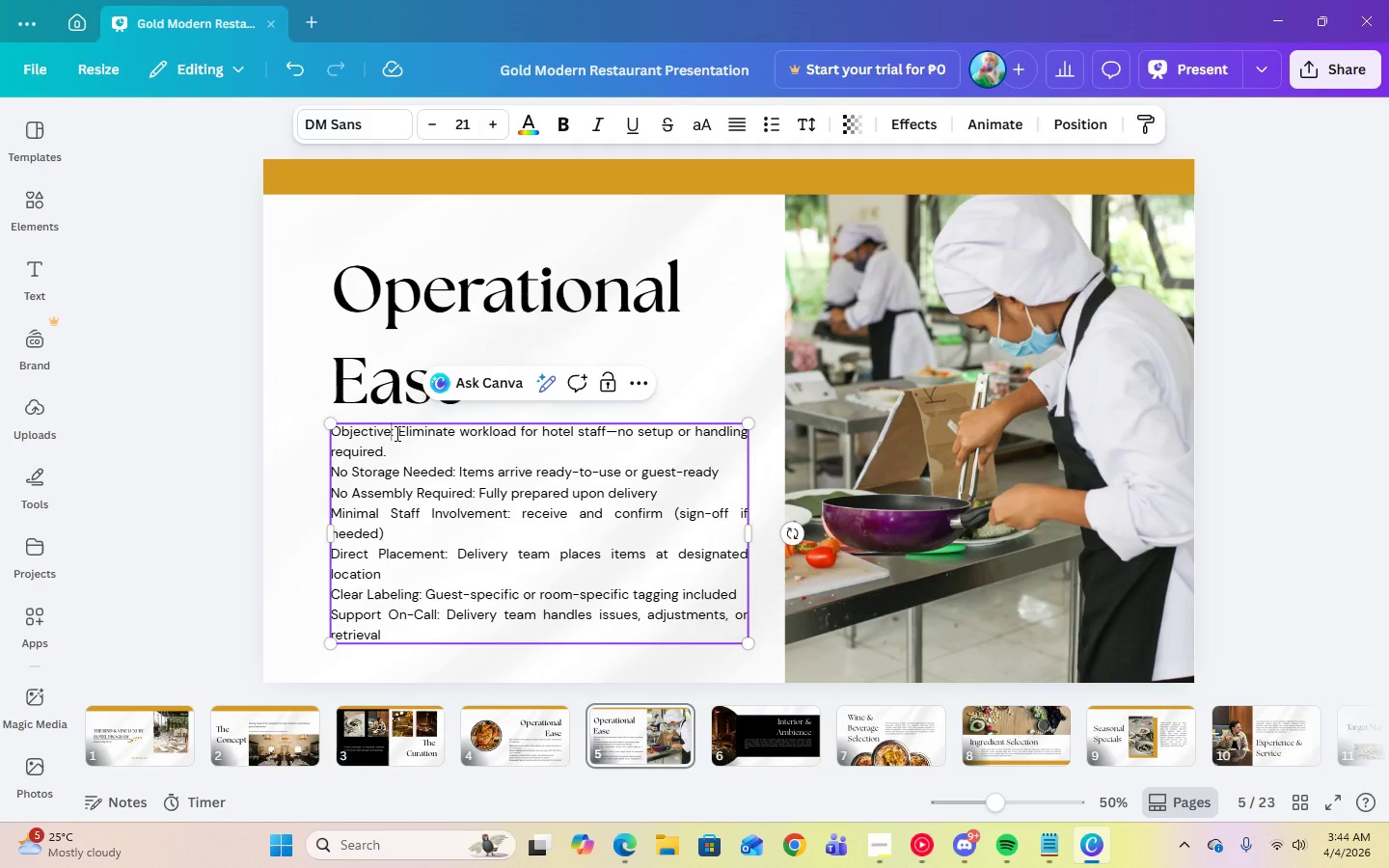 
triple_click([395, 433])
 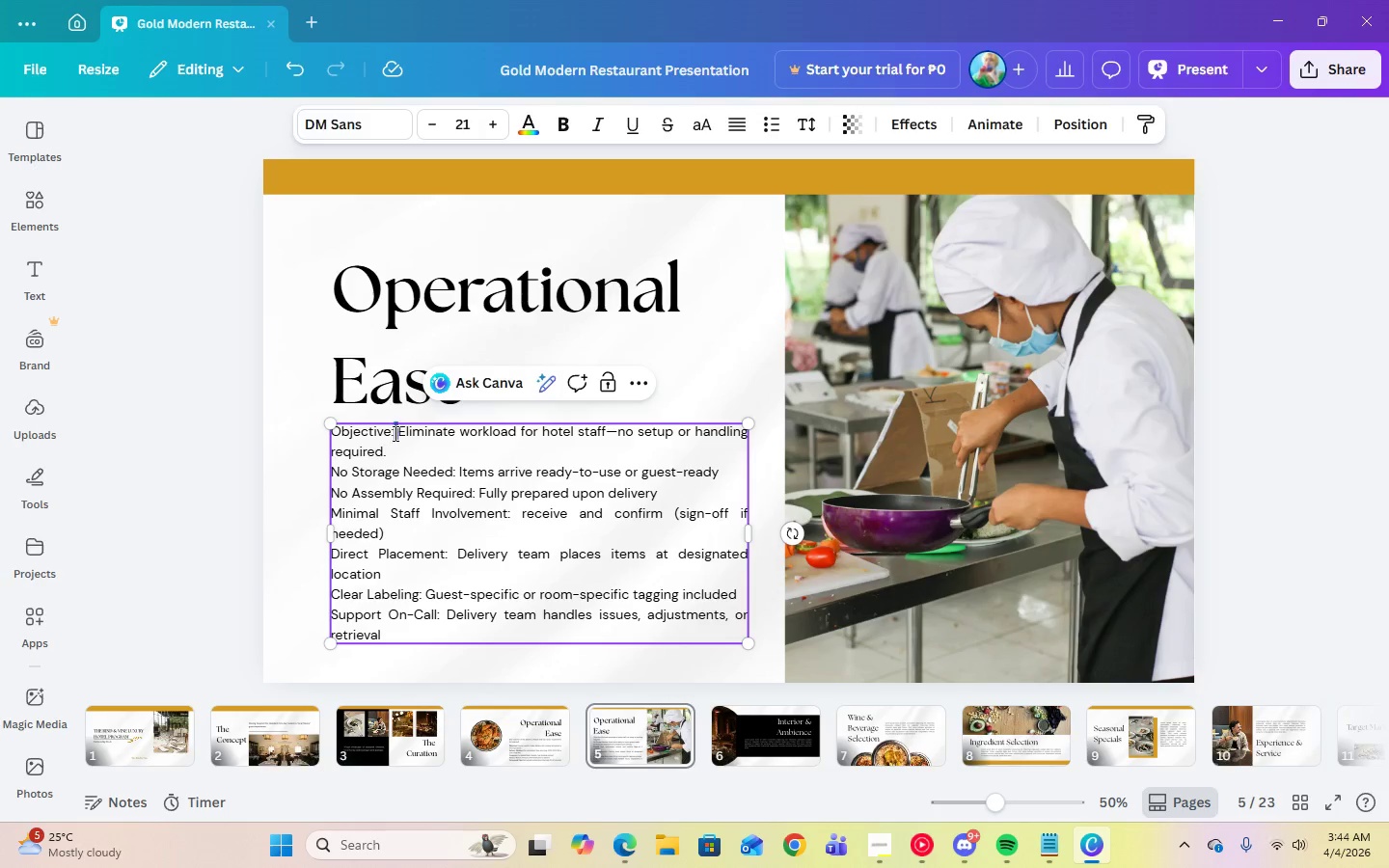 
left_click_drag(start_coordinate=[395, 433], to_coordinate=[354, 433])
 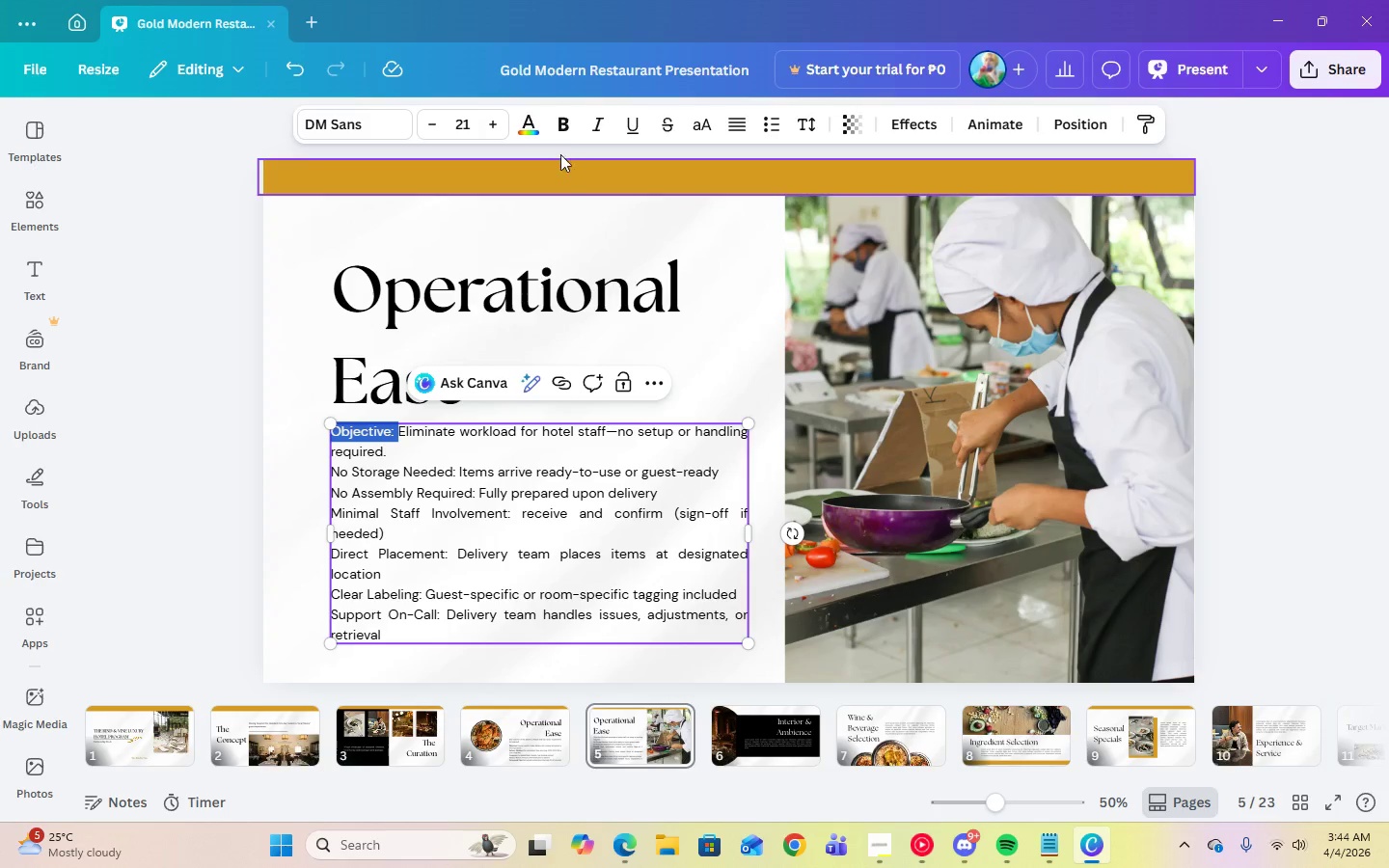 
left_click([560, 133])
 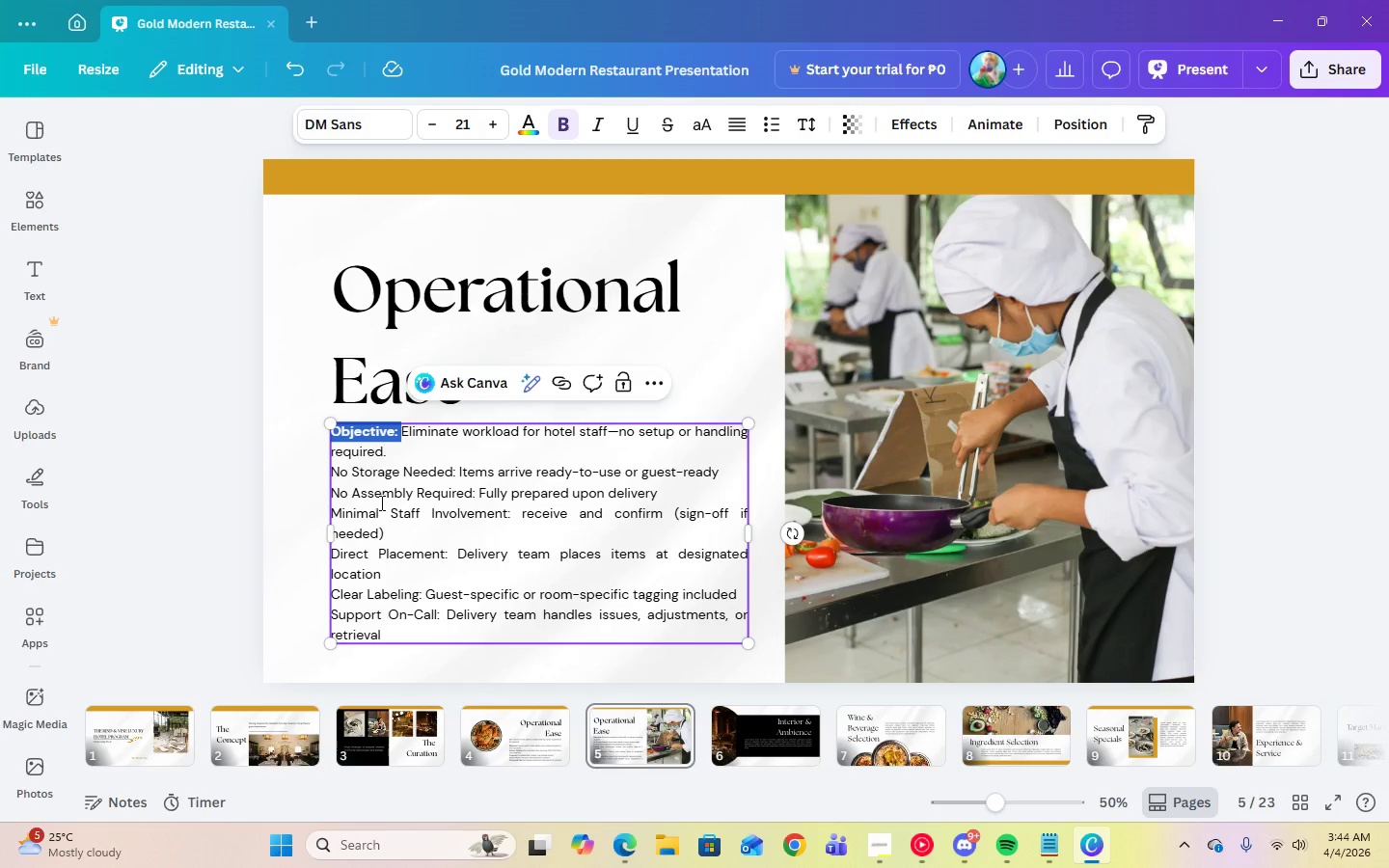 
left_click([394, 492])
 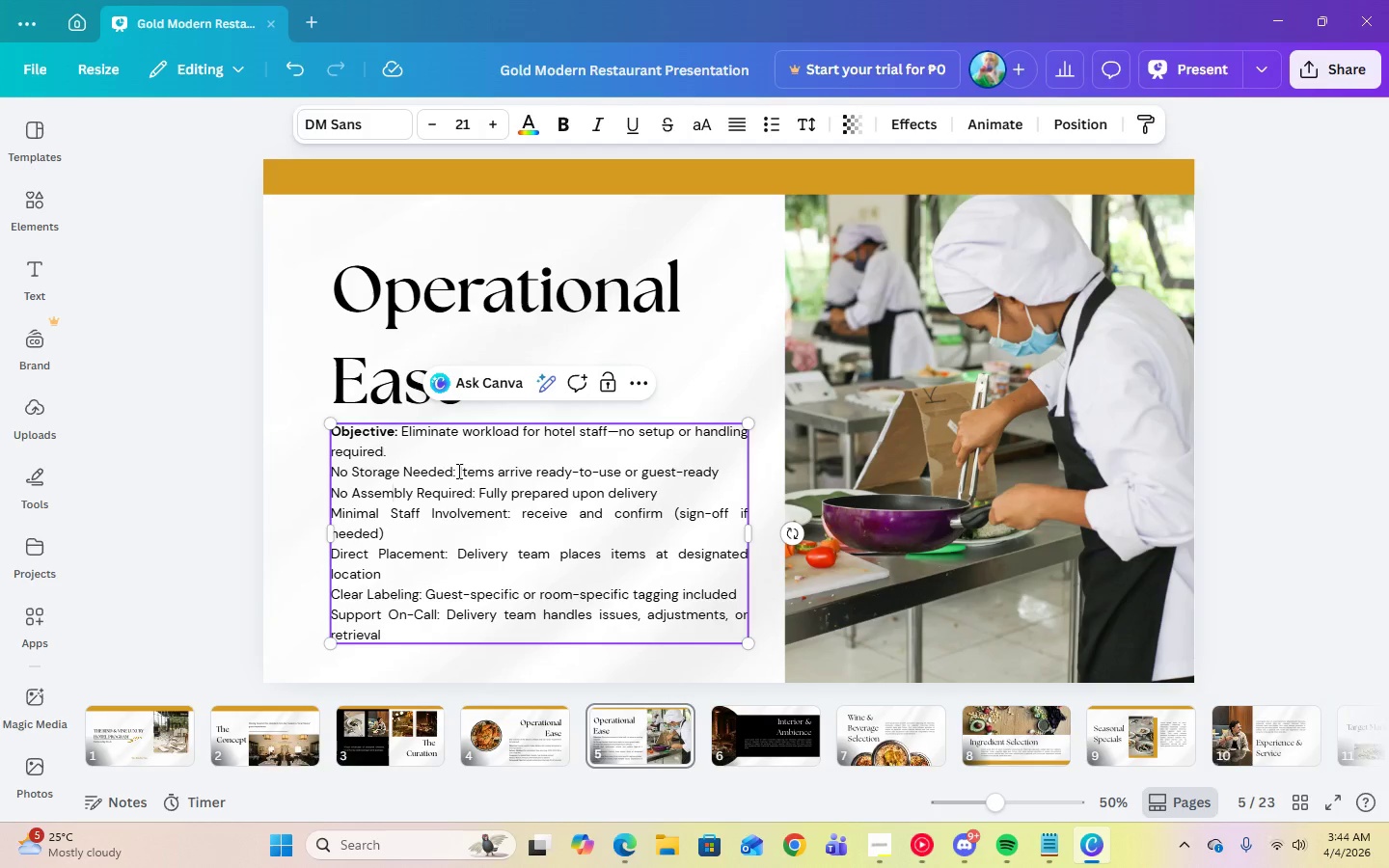 
left_click_drag(start_coordinate=[456, 471], to_coordinate=[331, 475])
 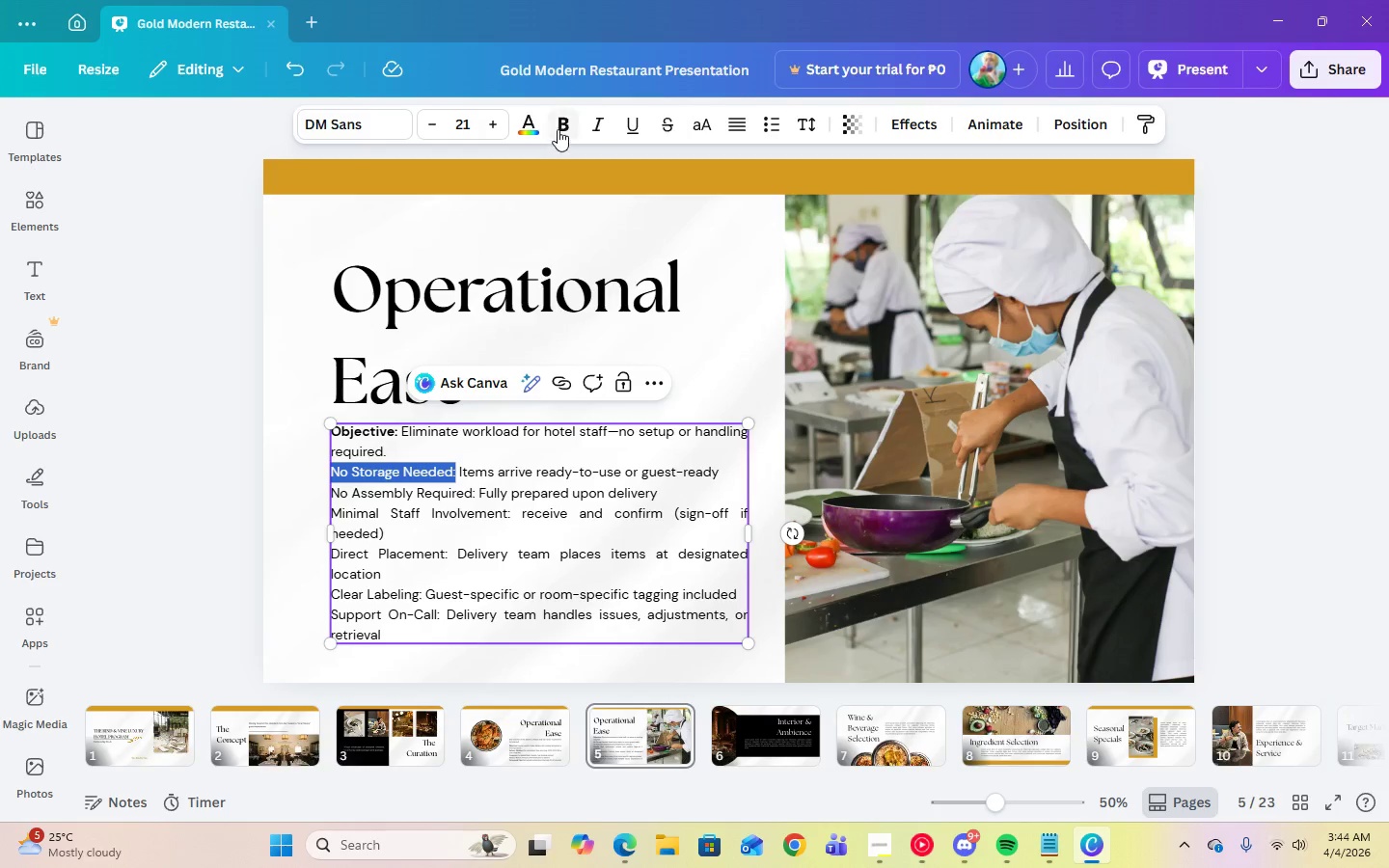 
left_click([558, 127])
 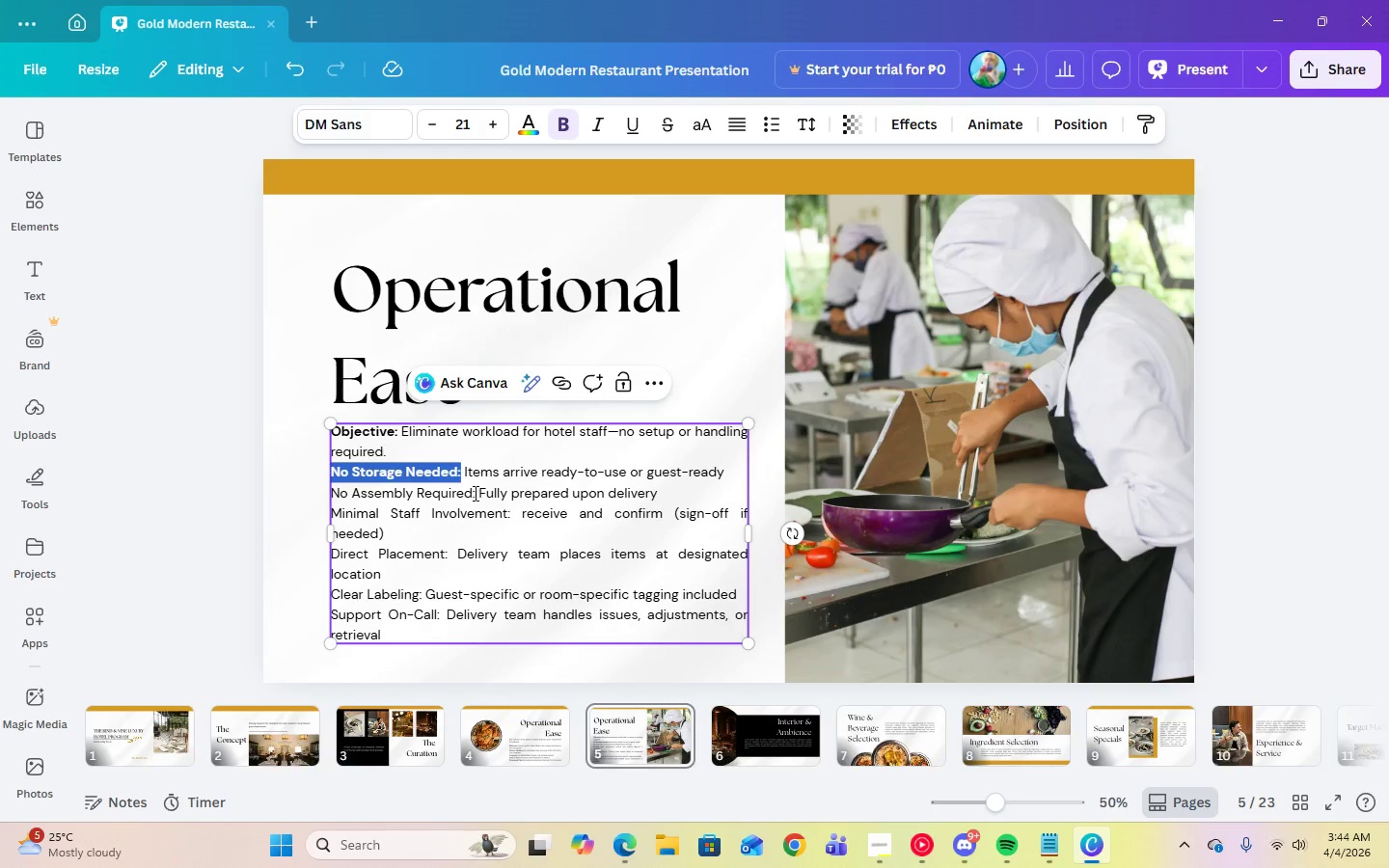 
left_click_drag(start_coordinate=[474, 493], to_coordinate=[399, 494])
 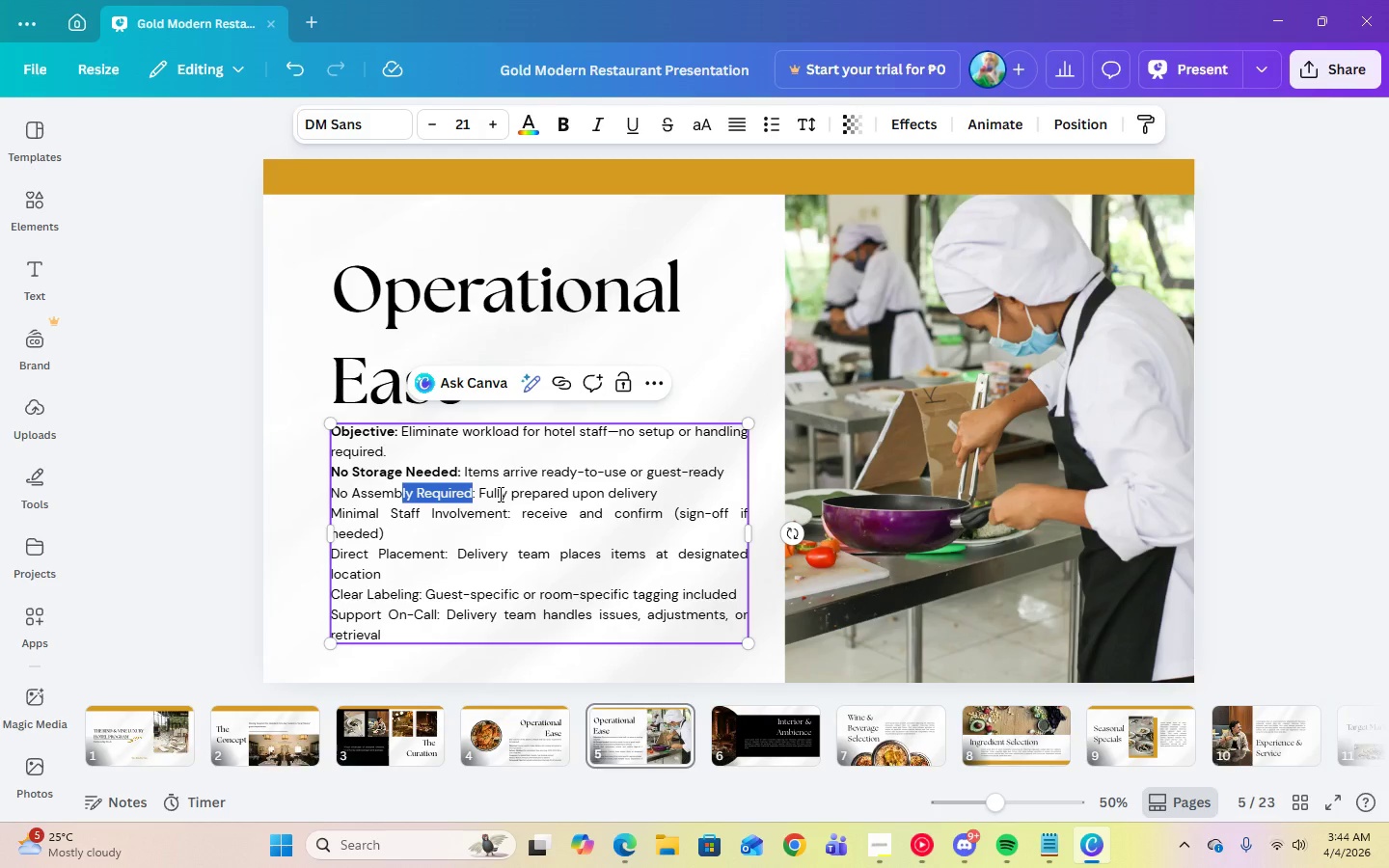 
left_click([495, 494])
 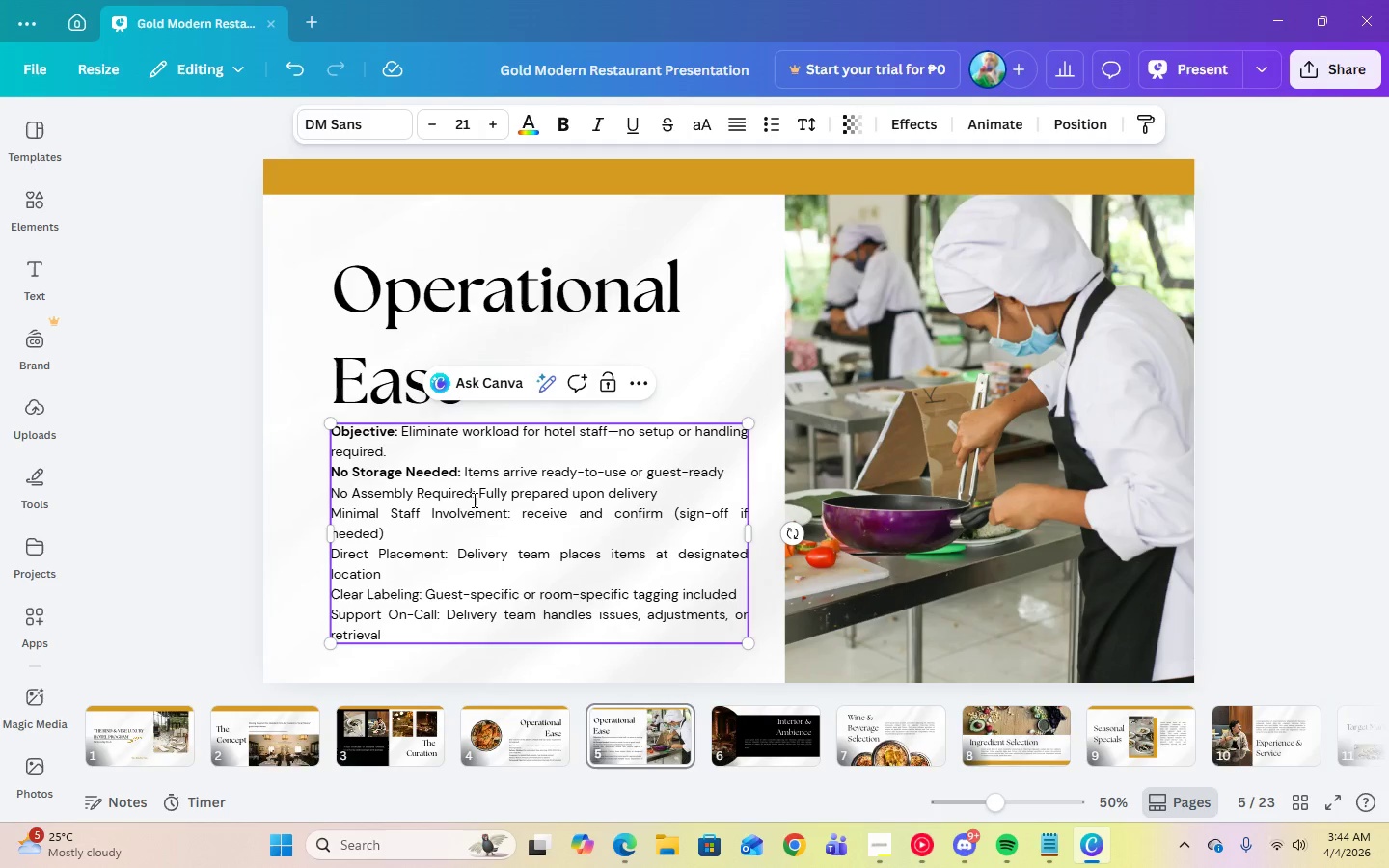 
left_click([473, 500])
 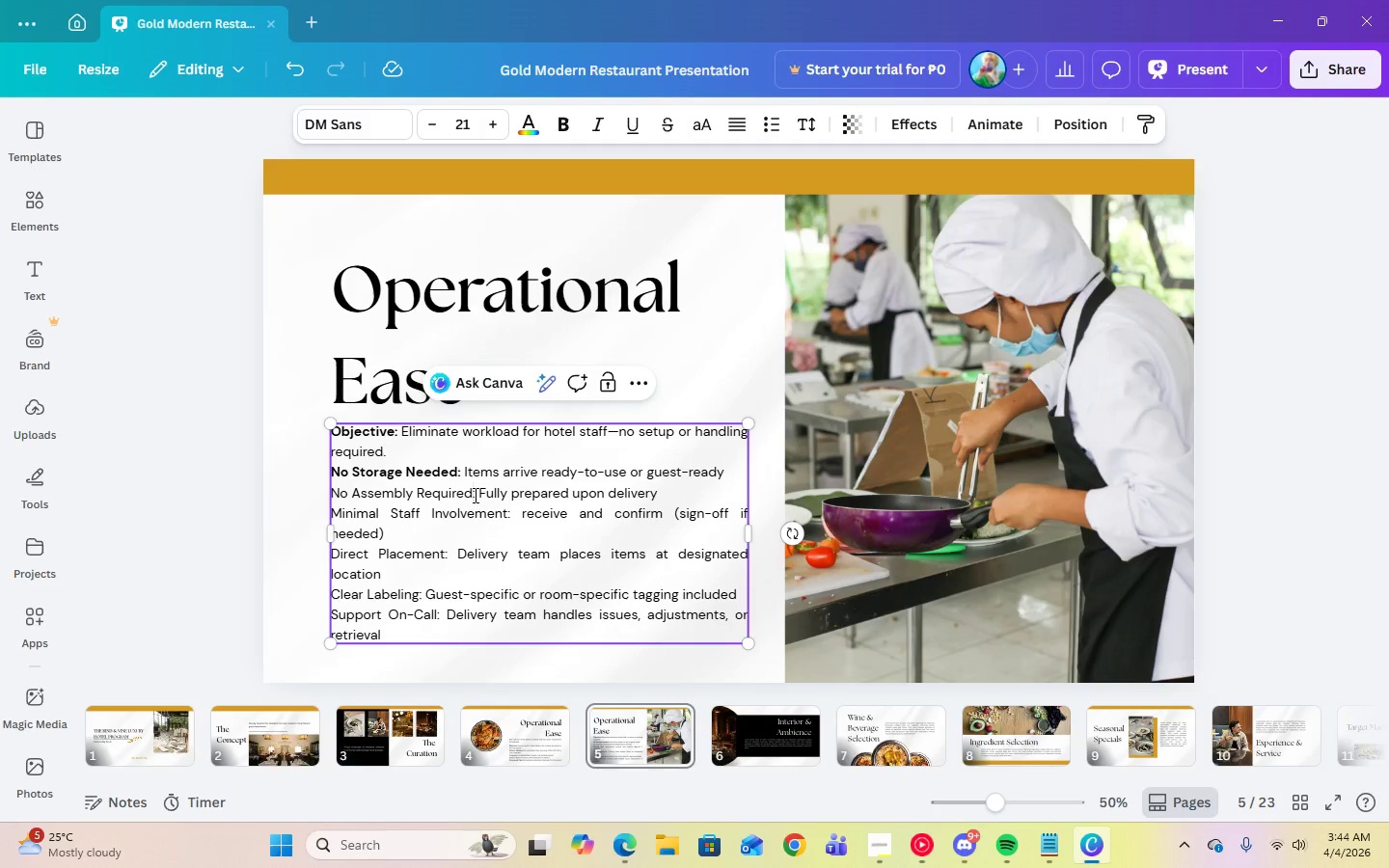 
left_click([475, 495])
 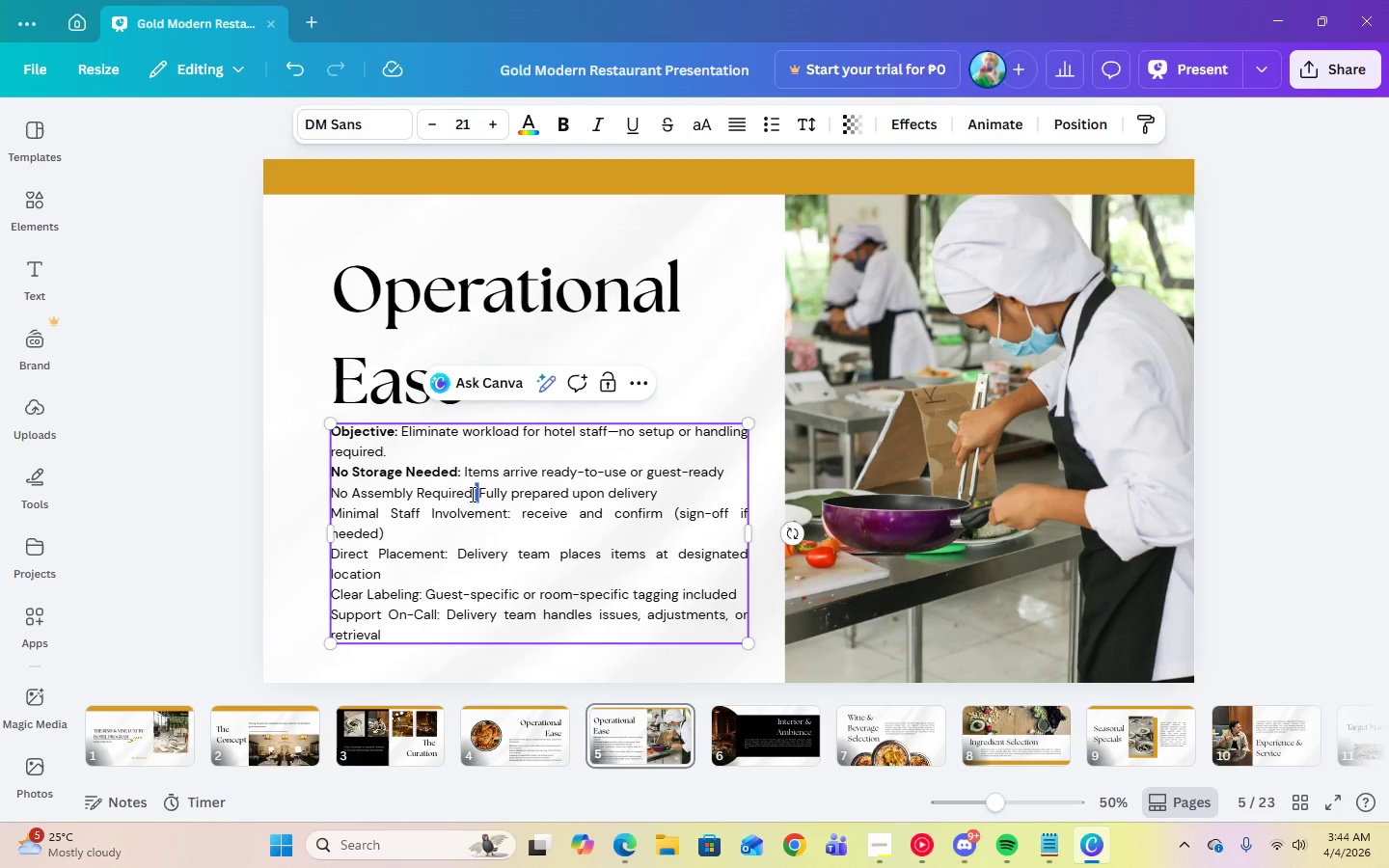 
left_click_drag(start_coordinate=[475, 495], to_coordinate=[334, 492])
 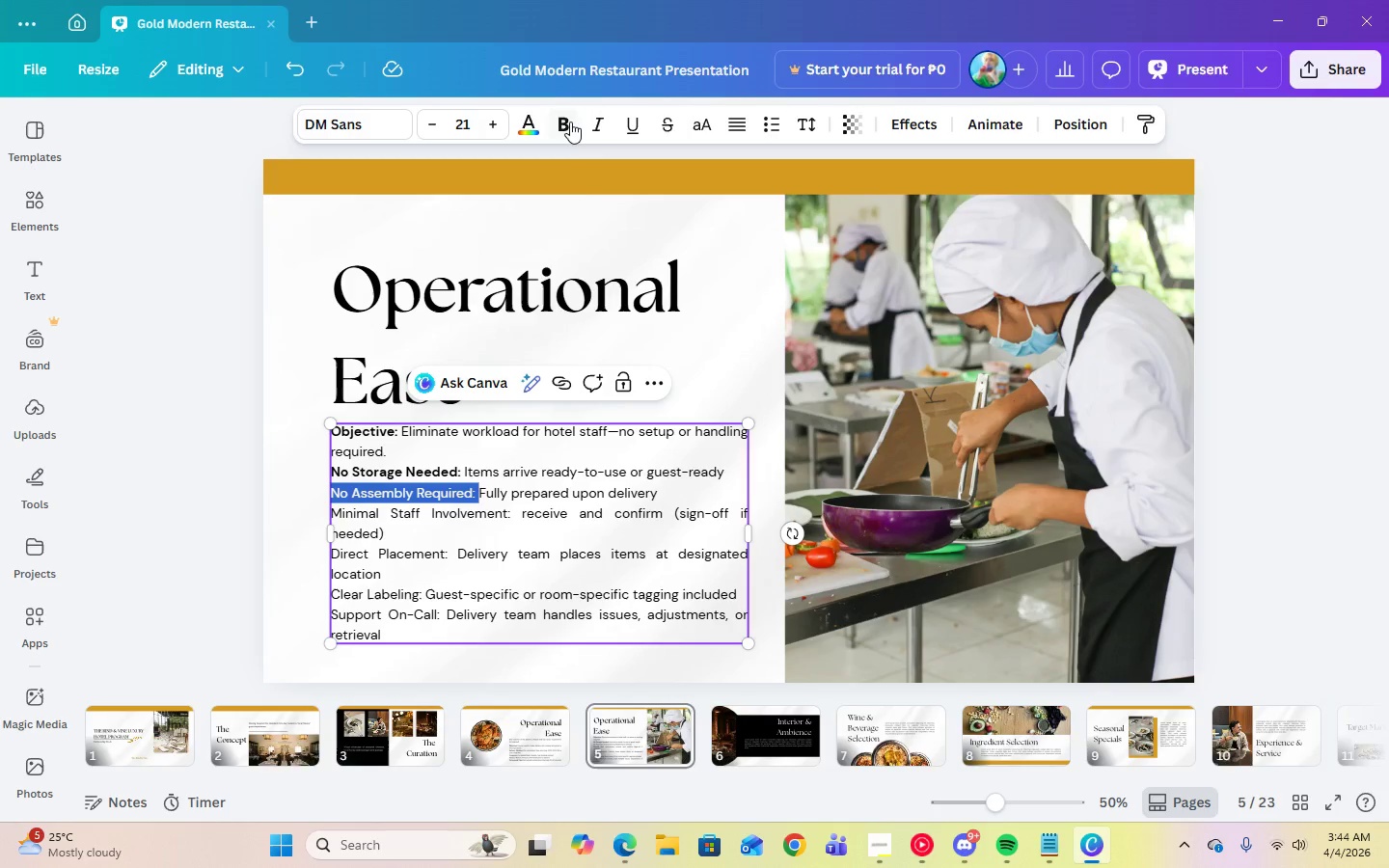 
left_click([570, 122])
 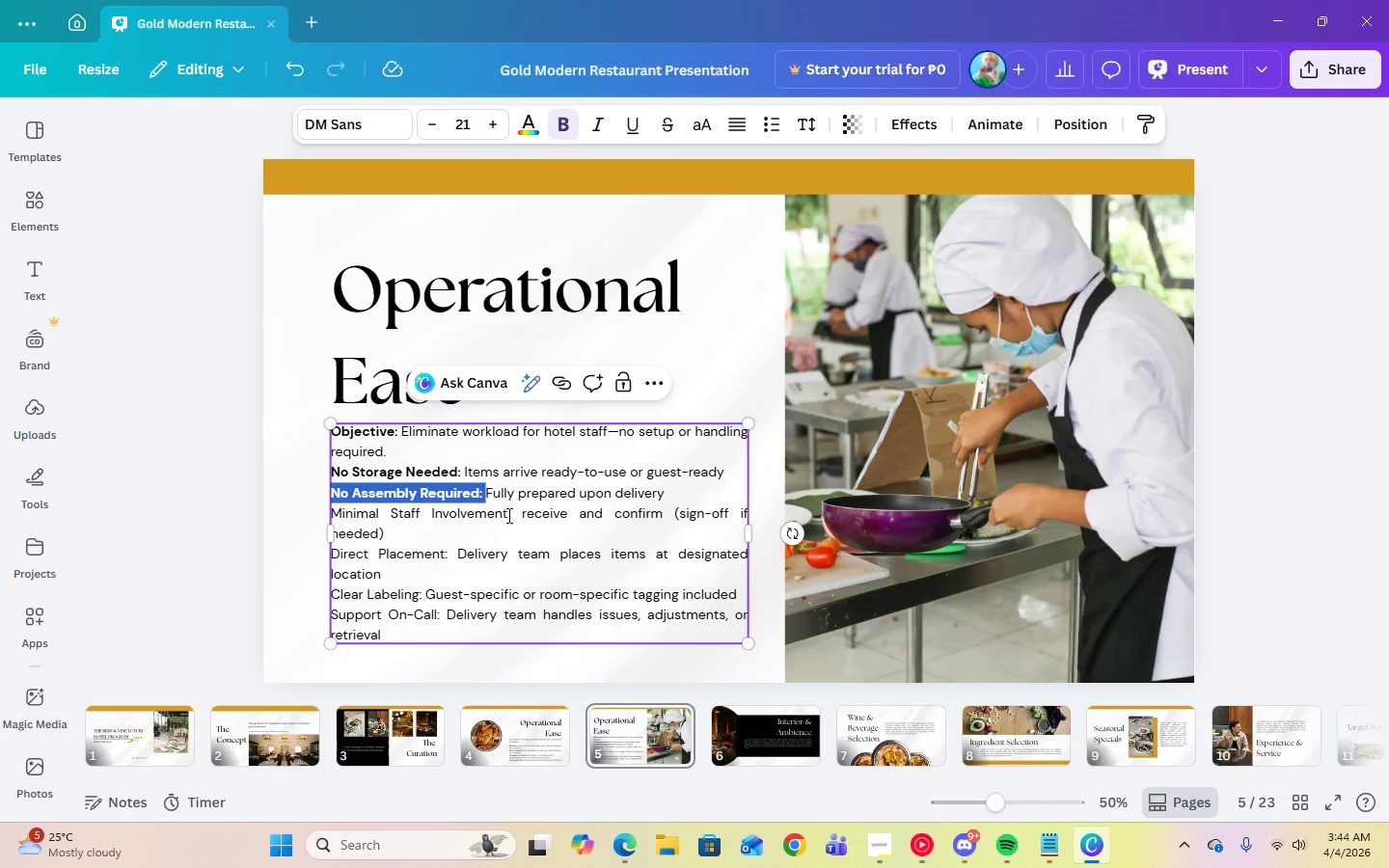 
left_click_drag(start_coordinate=[511, 515], to_coordinate=[334, 522])
 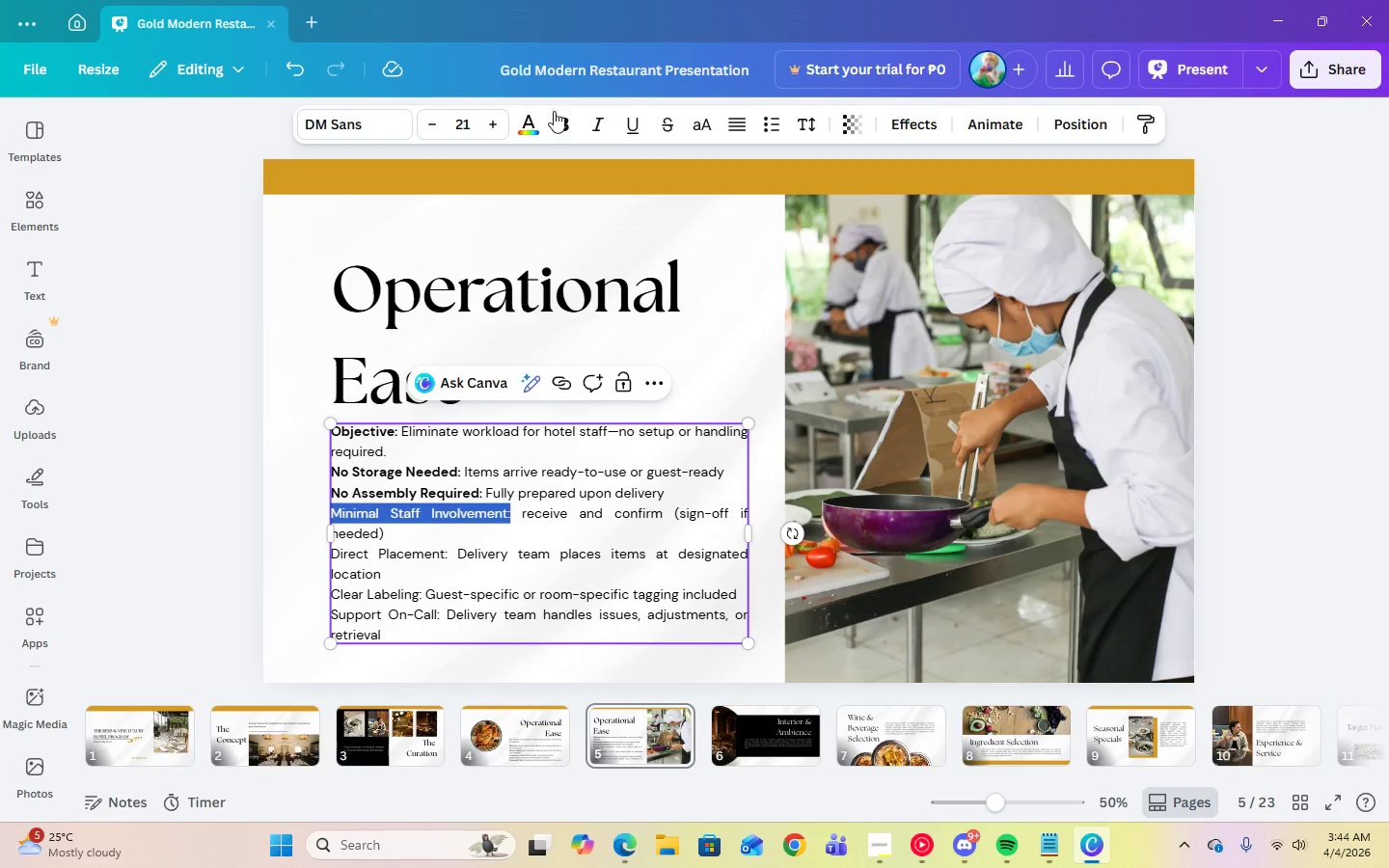 
left_click([554, 119])
 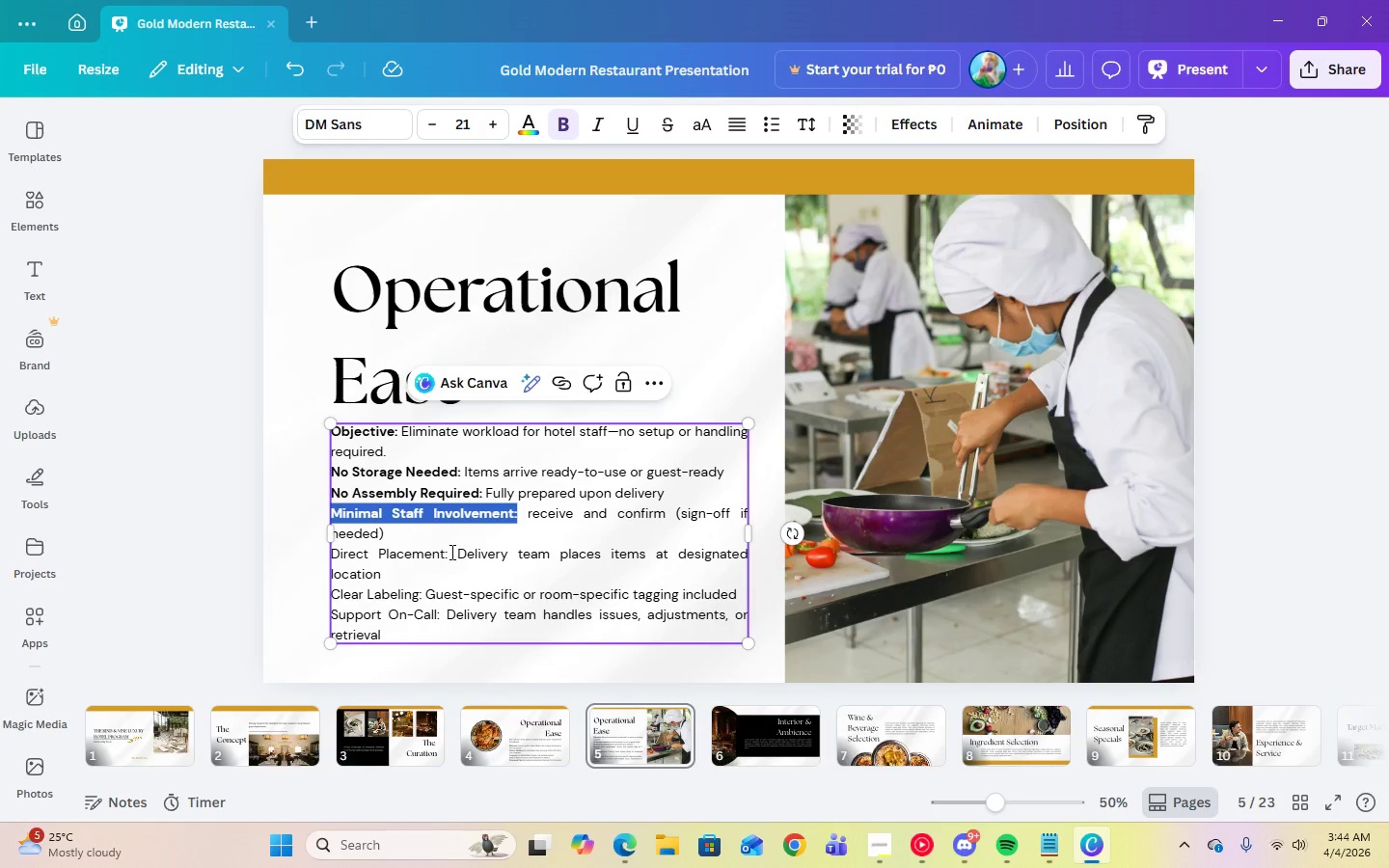 
left_click_drag(start_coordinate=[447, 553], to_coordinate=[345, 569])
 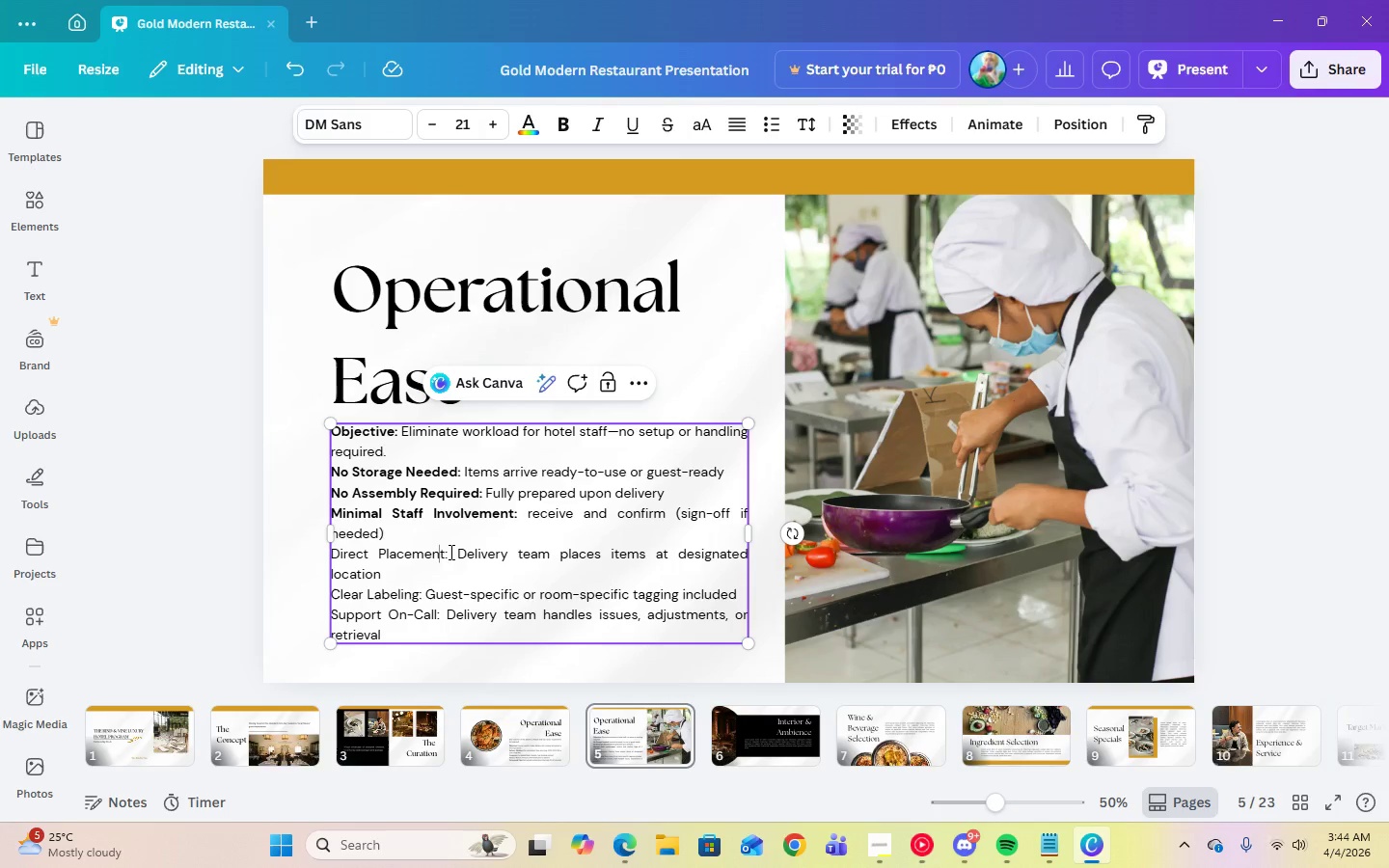 
double_click([450, 552])
 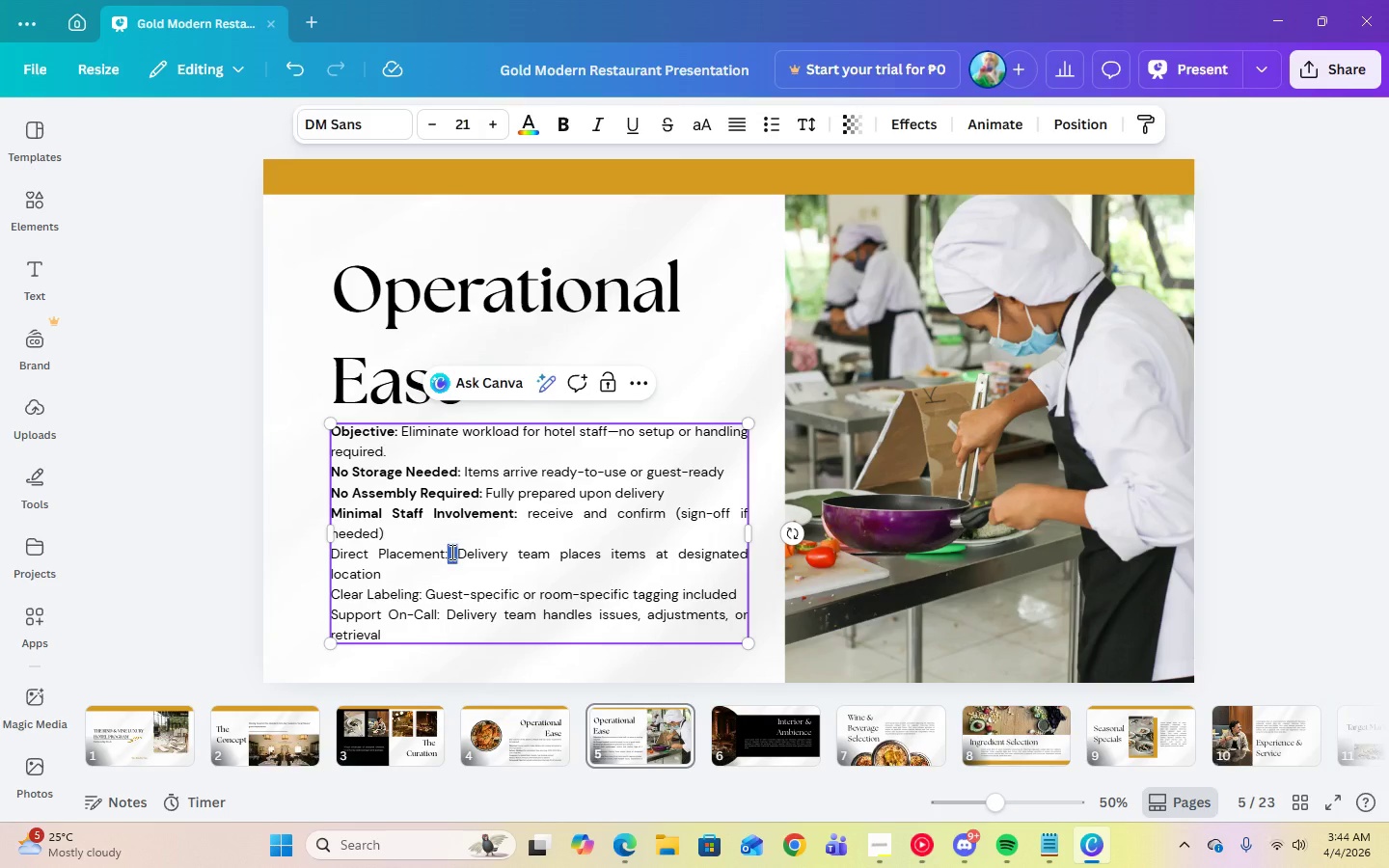 
left_click_drag(start_coordinate=[451, 552], to_coordinate=[343, 553])
 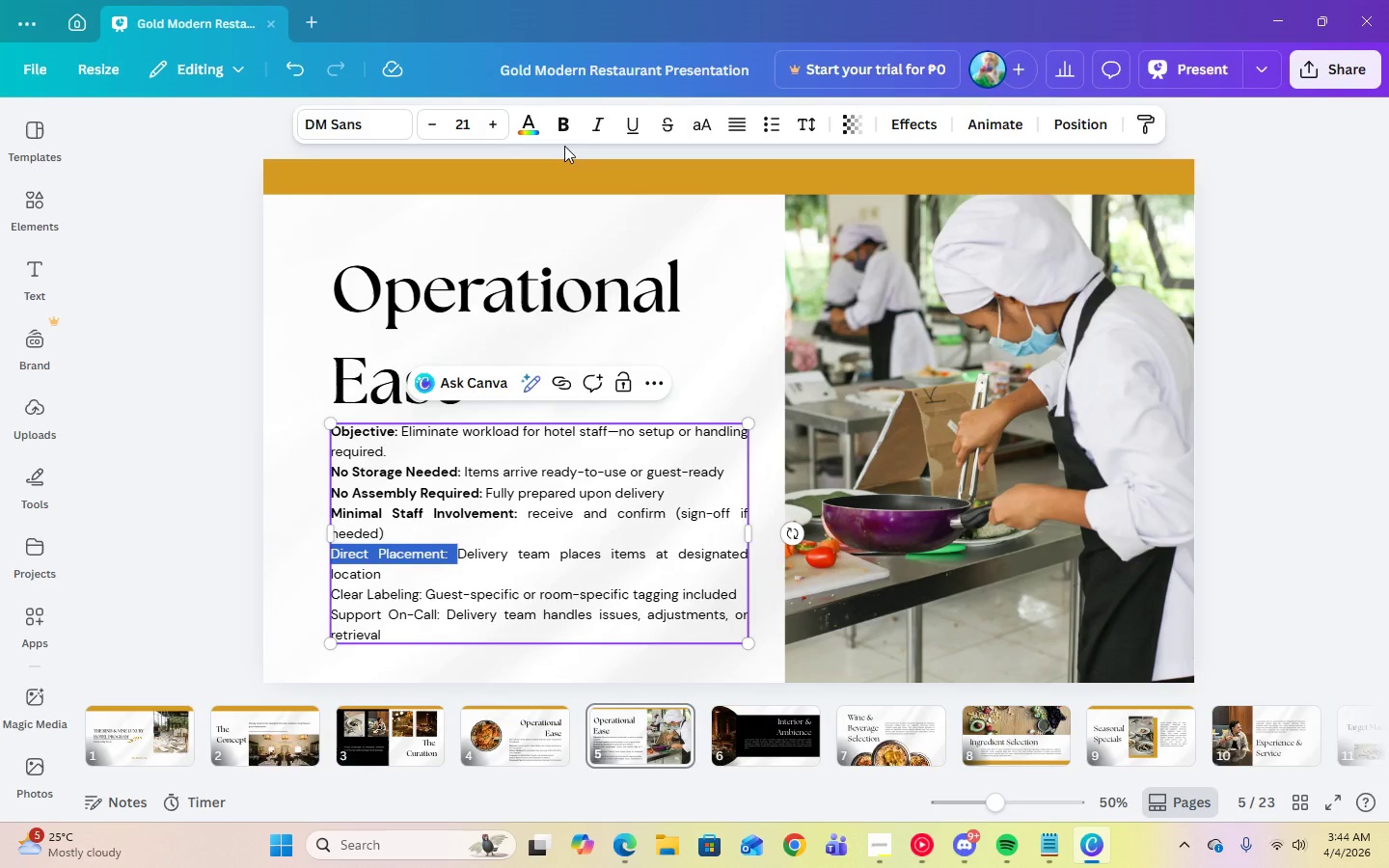 
left_click([563, 137])
 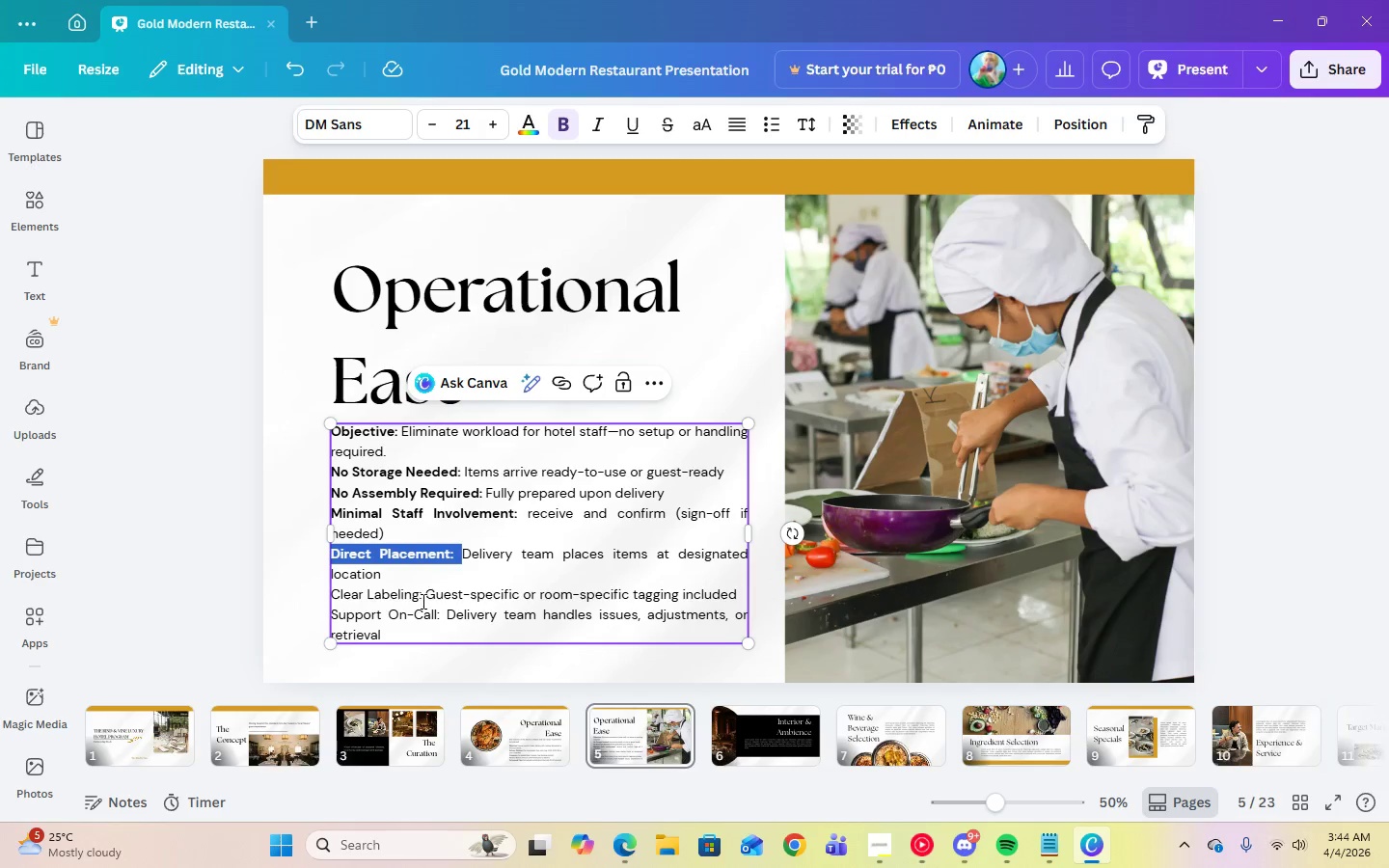 
left_click_drag(start_coordinate=[422, 601], to_coordinate=[332, 600])
 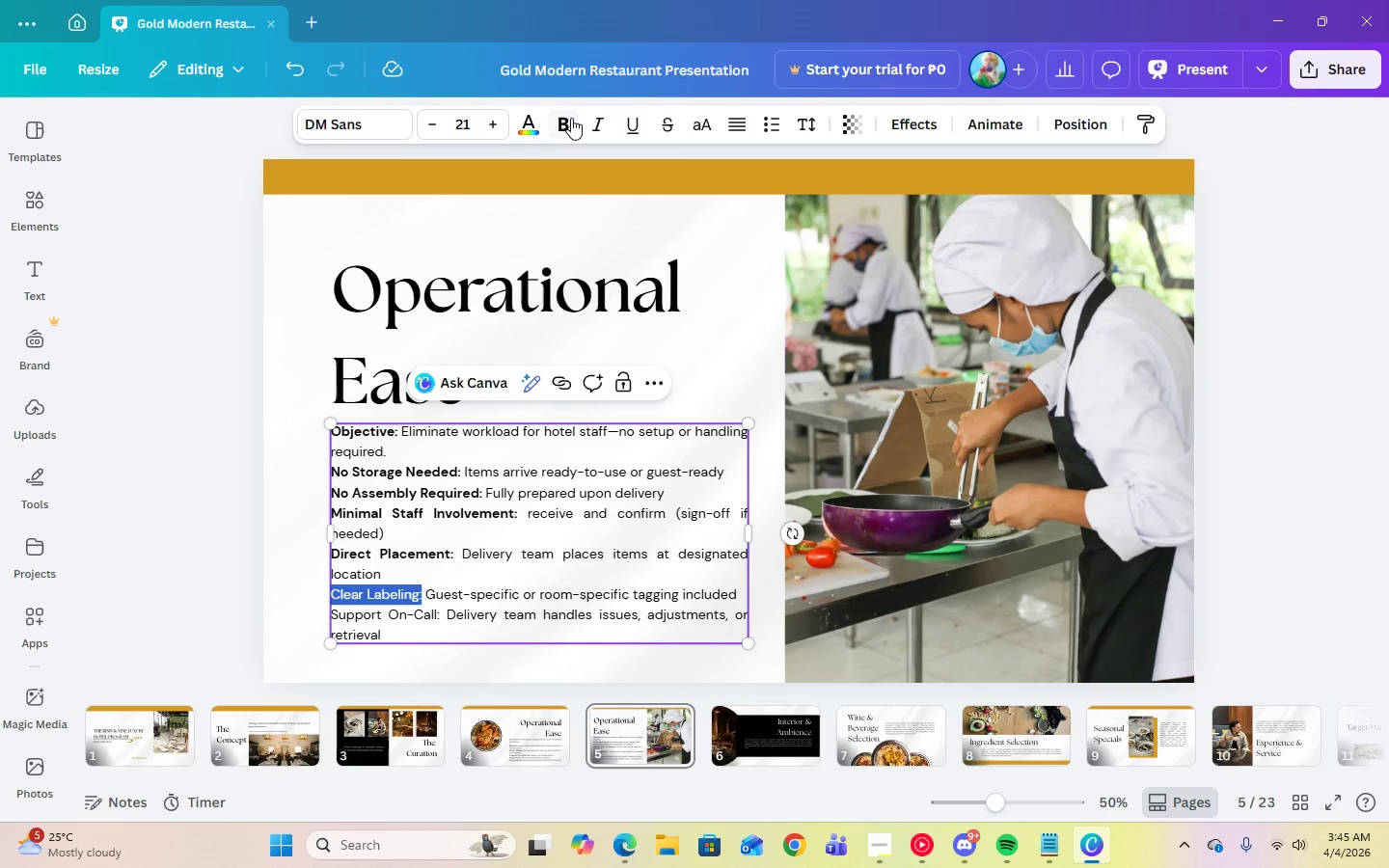 
left_click([569, 122])
 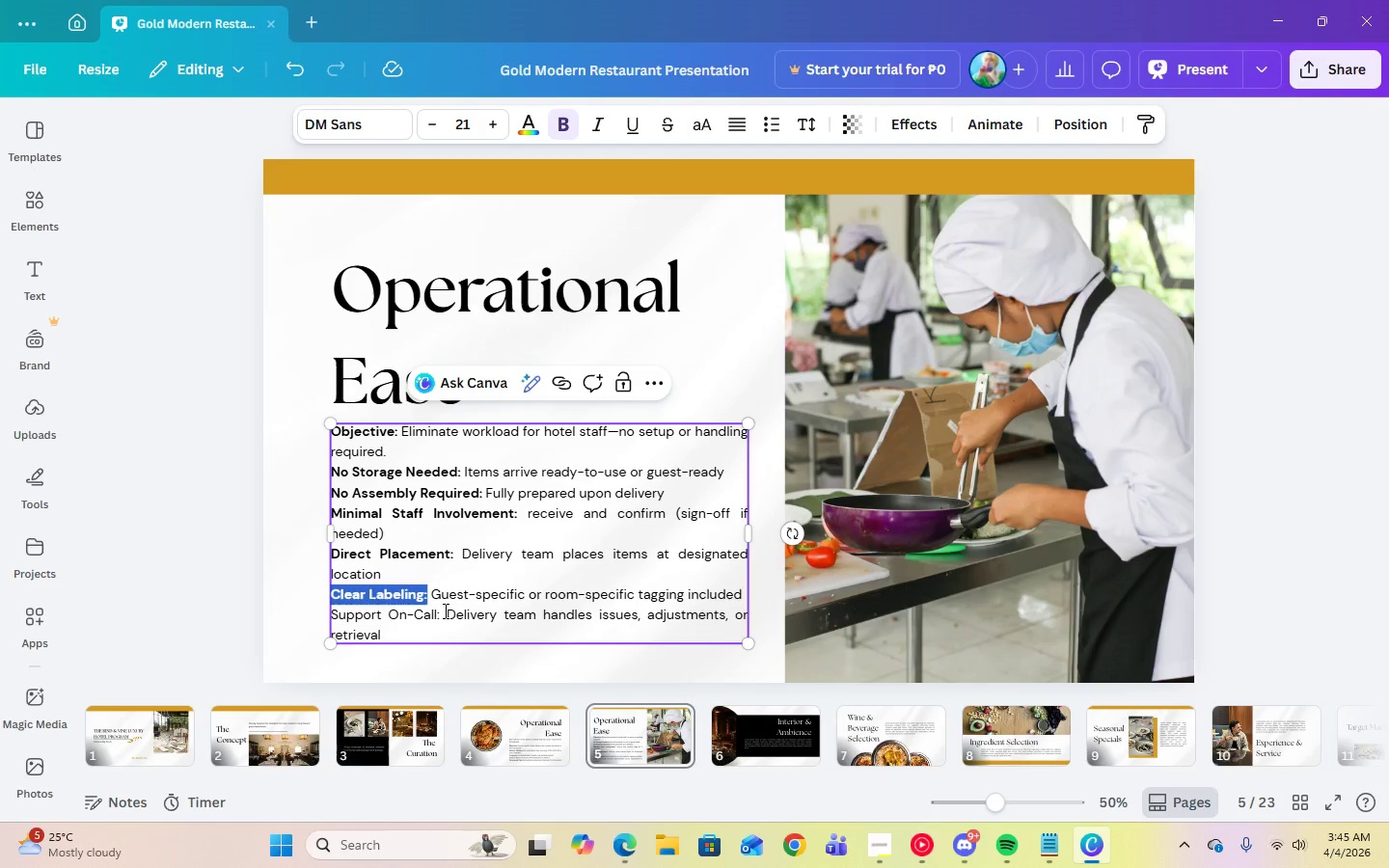 
left_click_drag(start_coordinate=[442, 613], to_coordinate=[330, 620])
 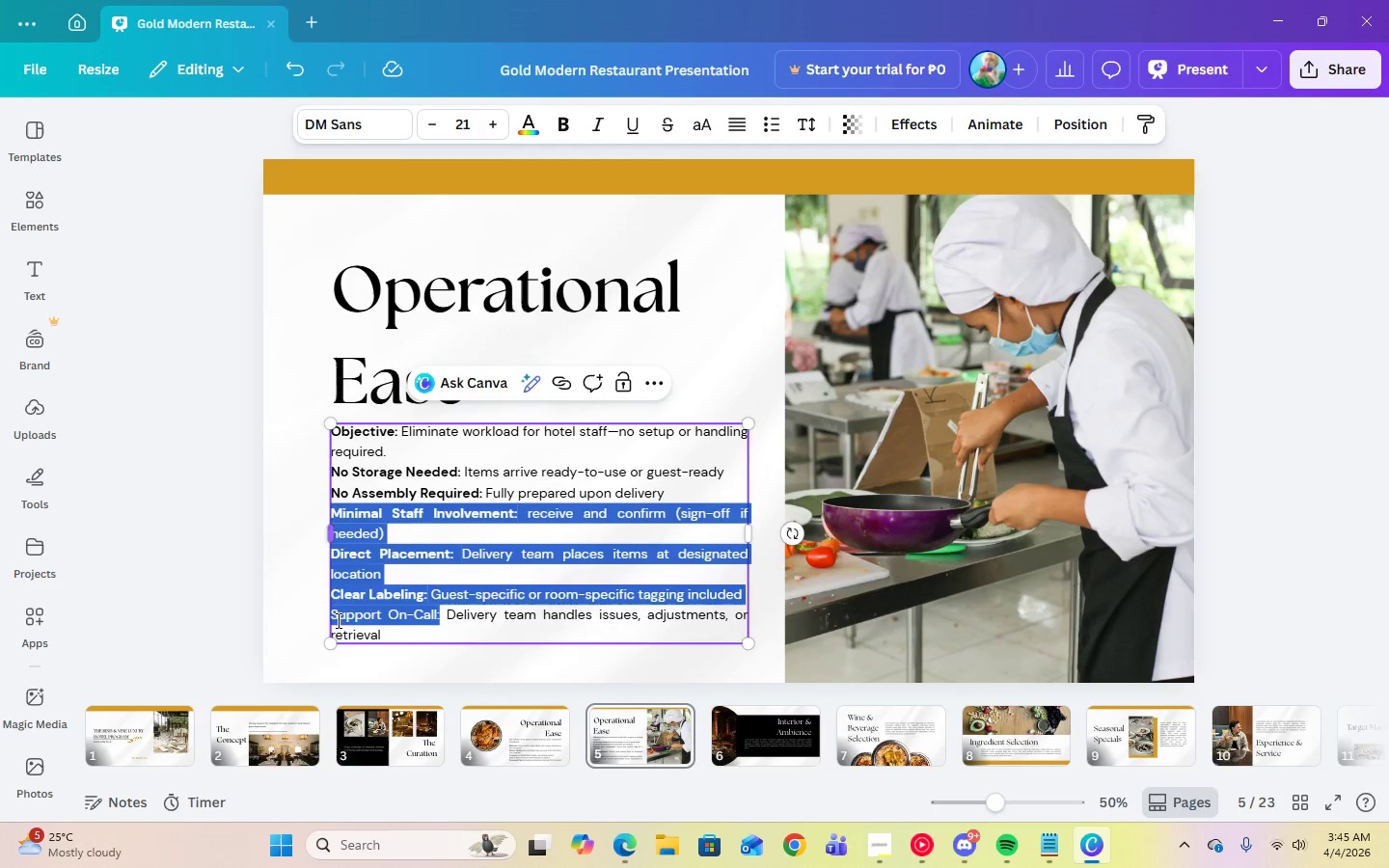 
left_click([340, 620])
 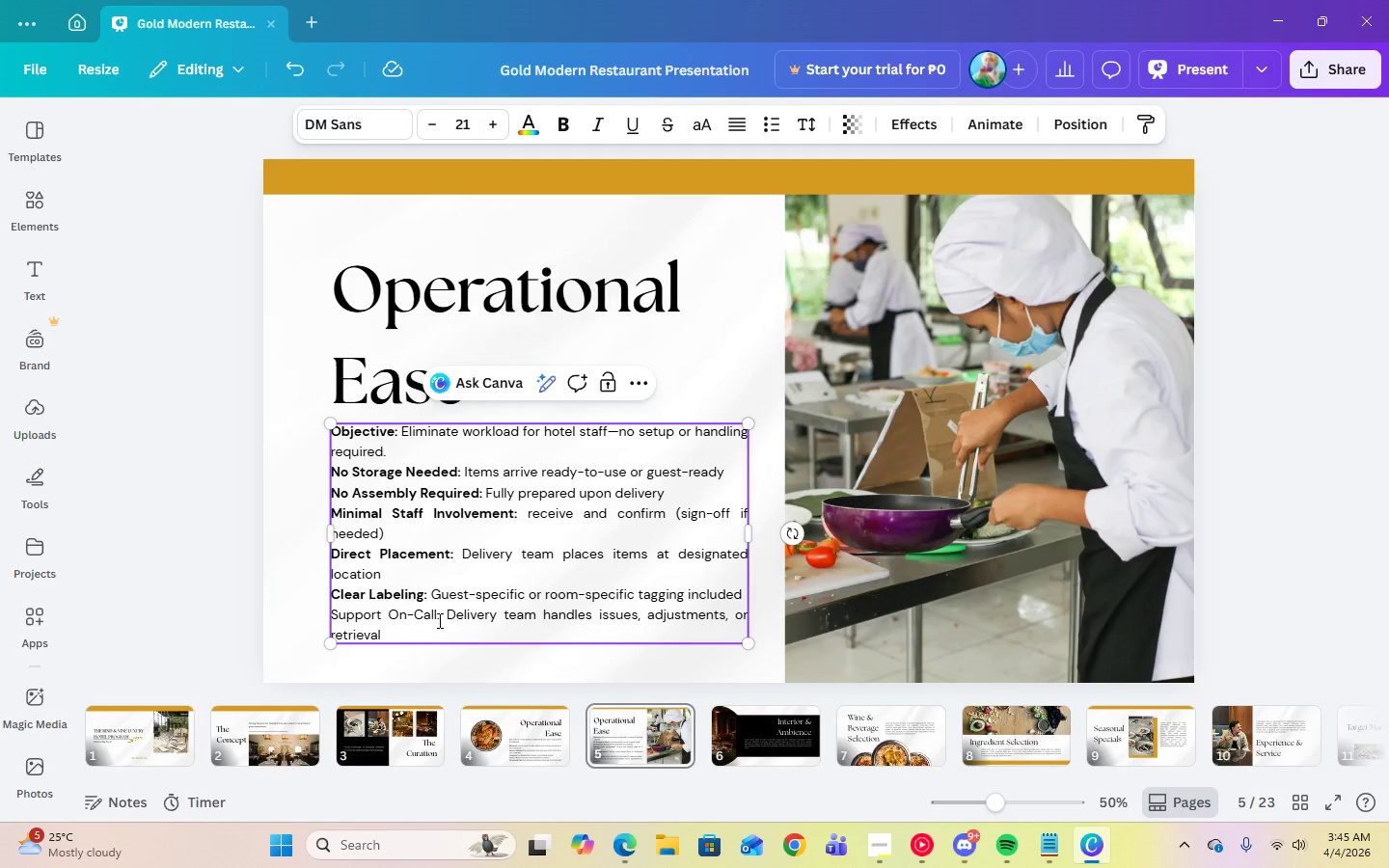 
left_click([441, 618])
 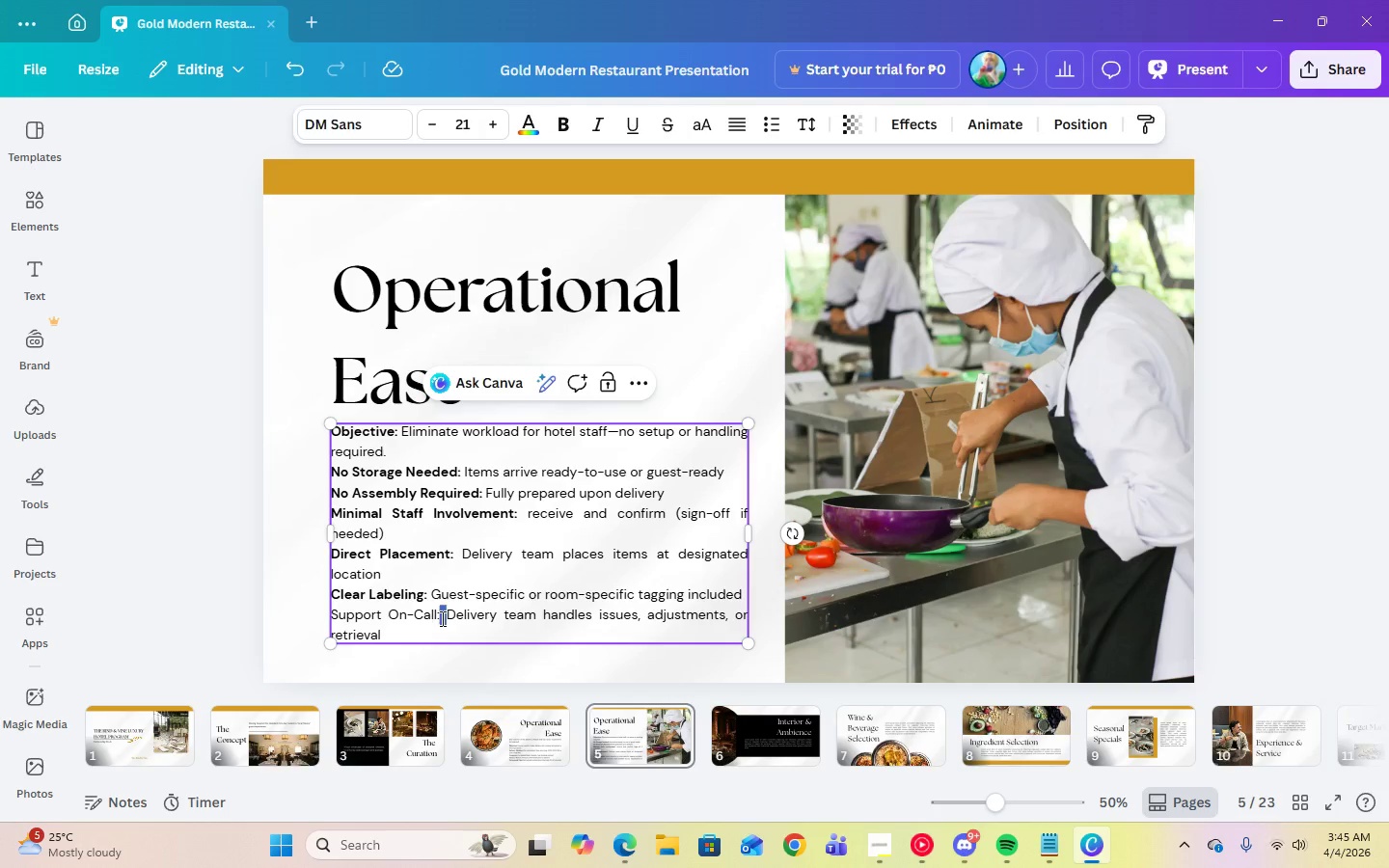 
left_click_drag(start_coordinate=[441, 618], to_coordinate=[353, 616])
 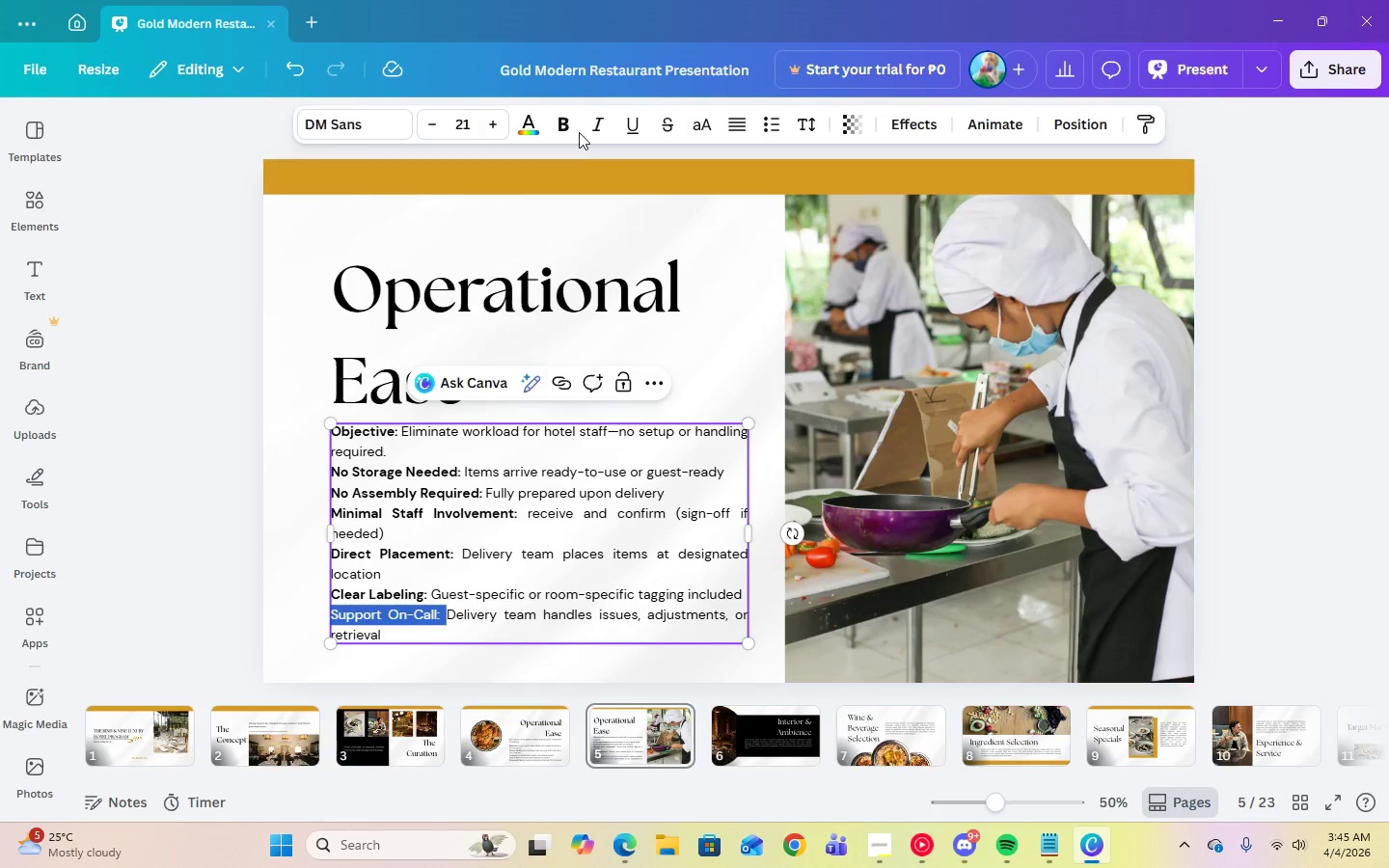 
left_click([571, 132])
 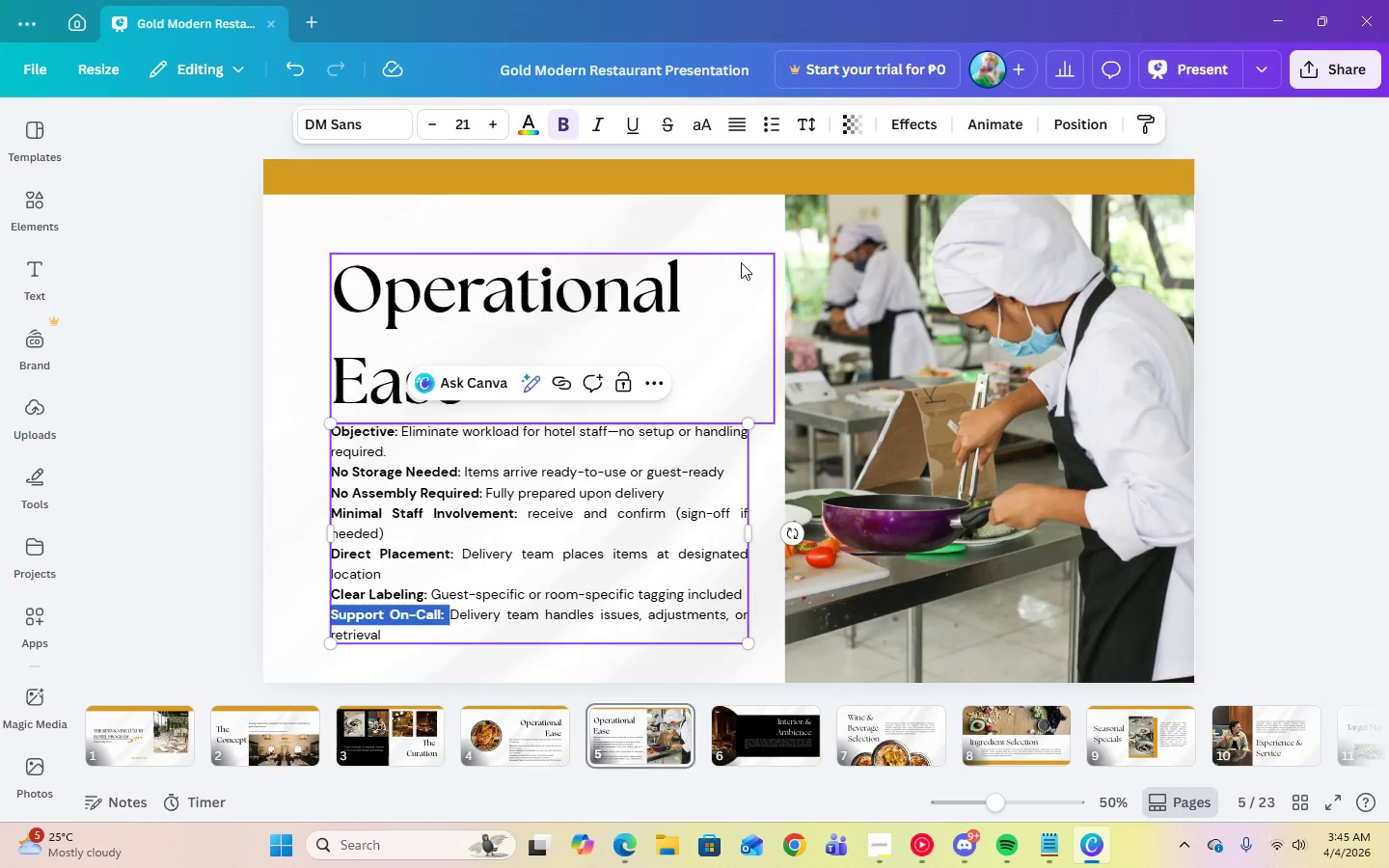 
left_click([721, 227])
 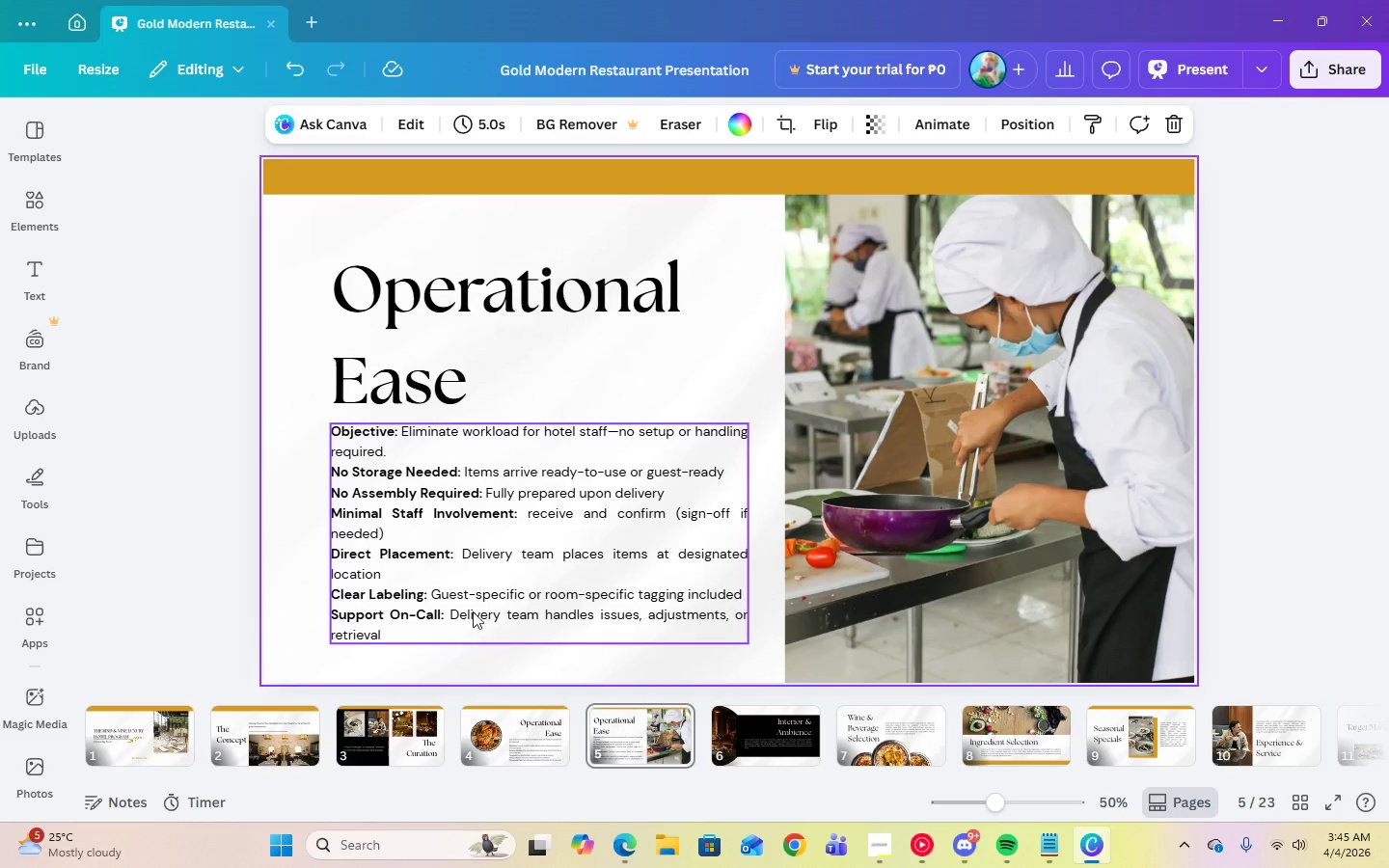 
left_click_drag(start_coordinate=[485, 486], to_coordinate=[482, 497])
 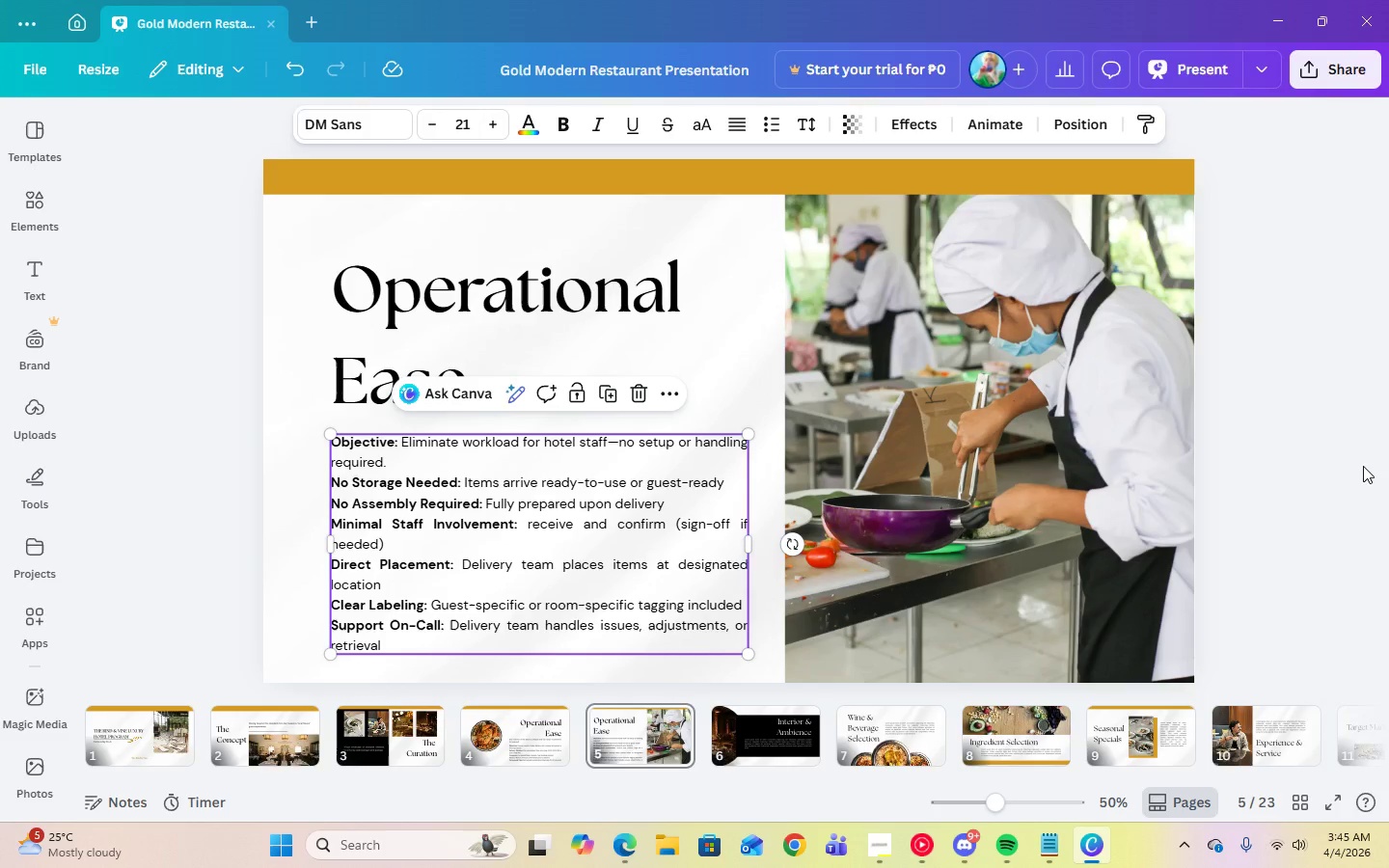 
left_click([1363, 466])
 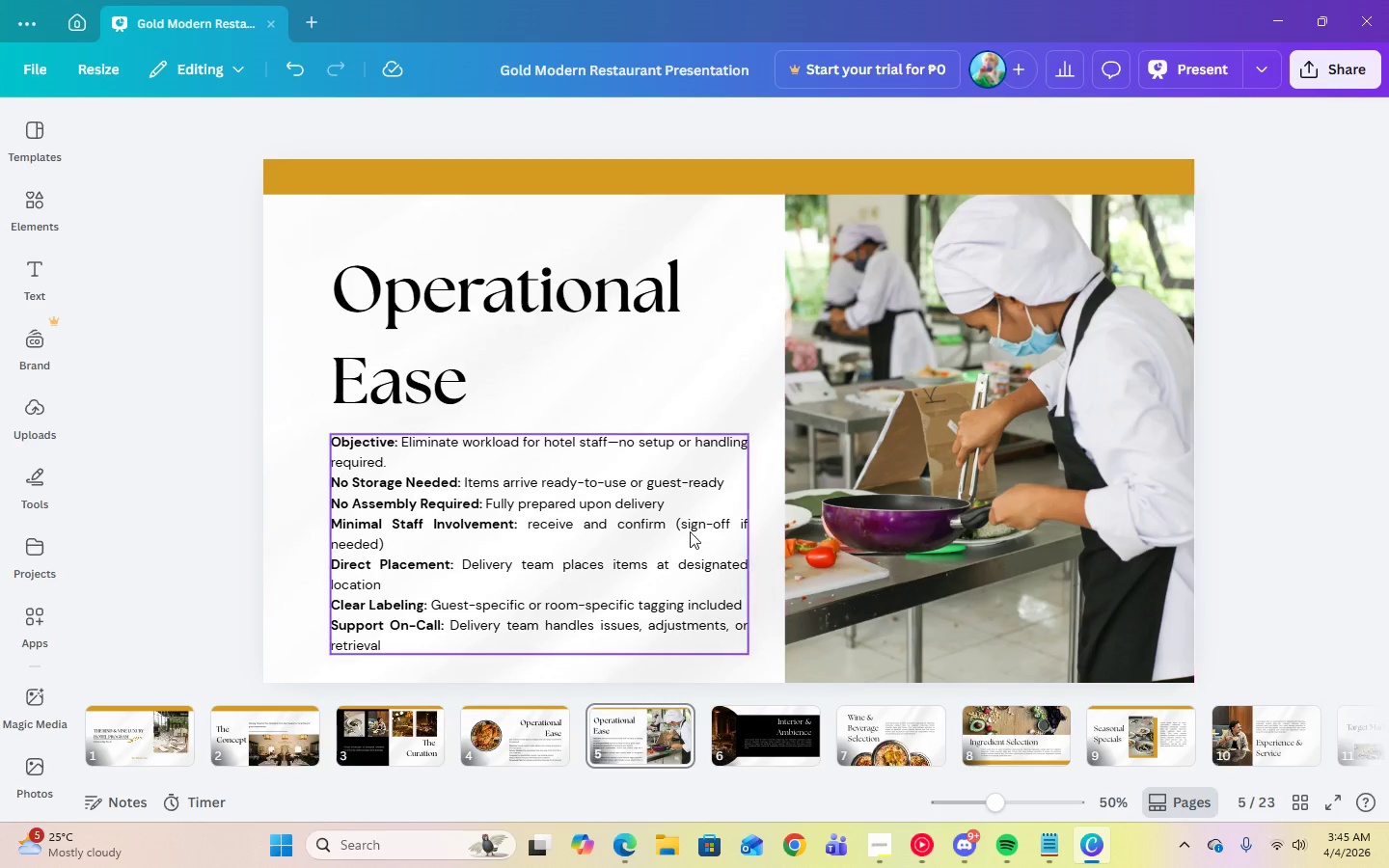 
left_click([690, 531])
 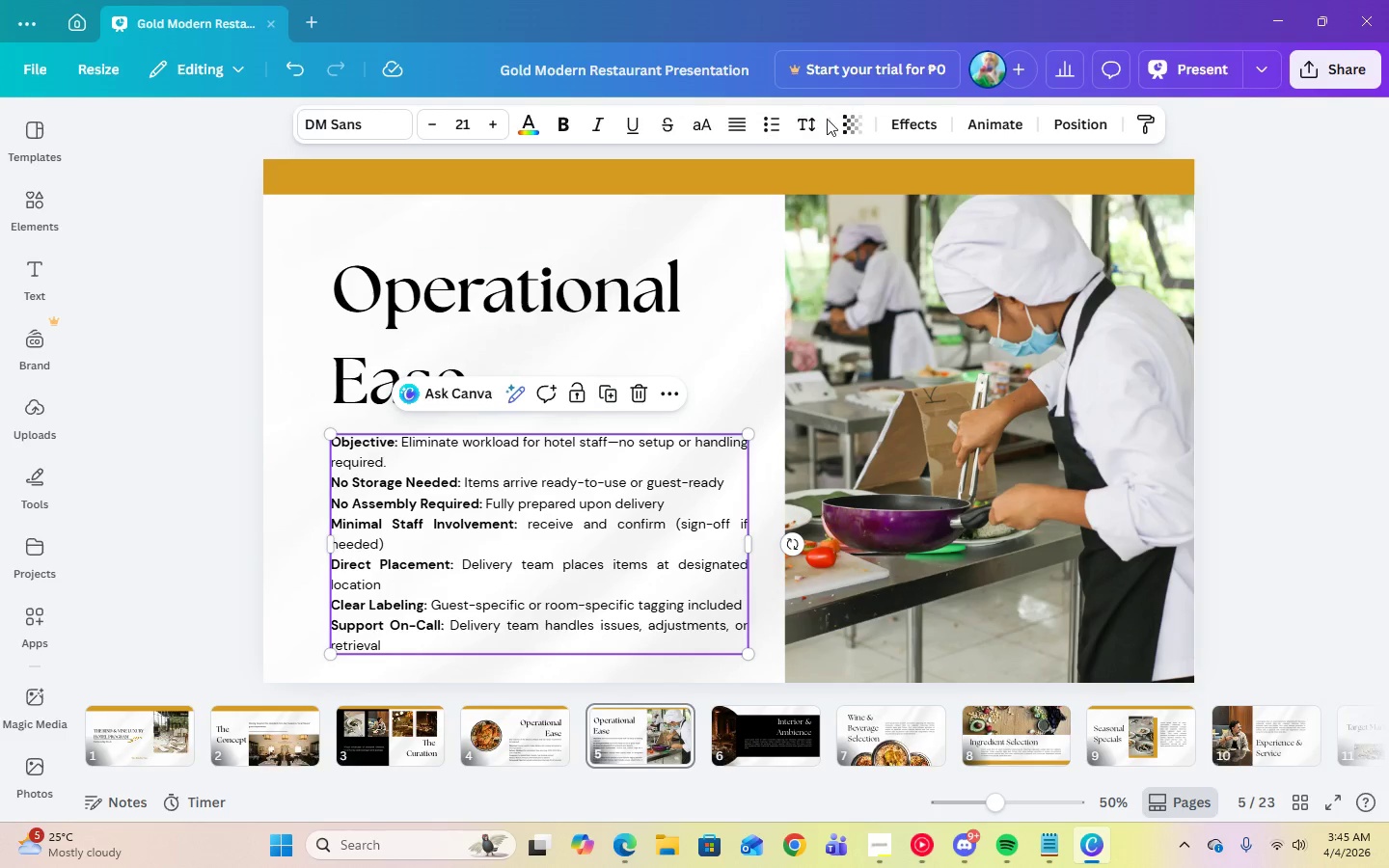 
left_click([805, 125])
 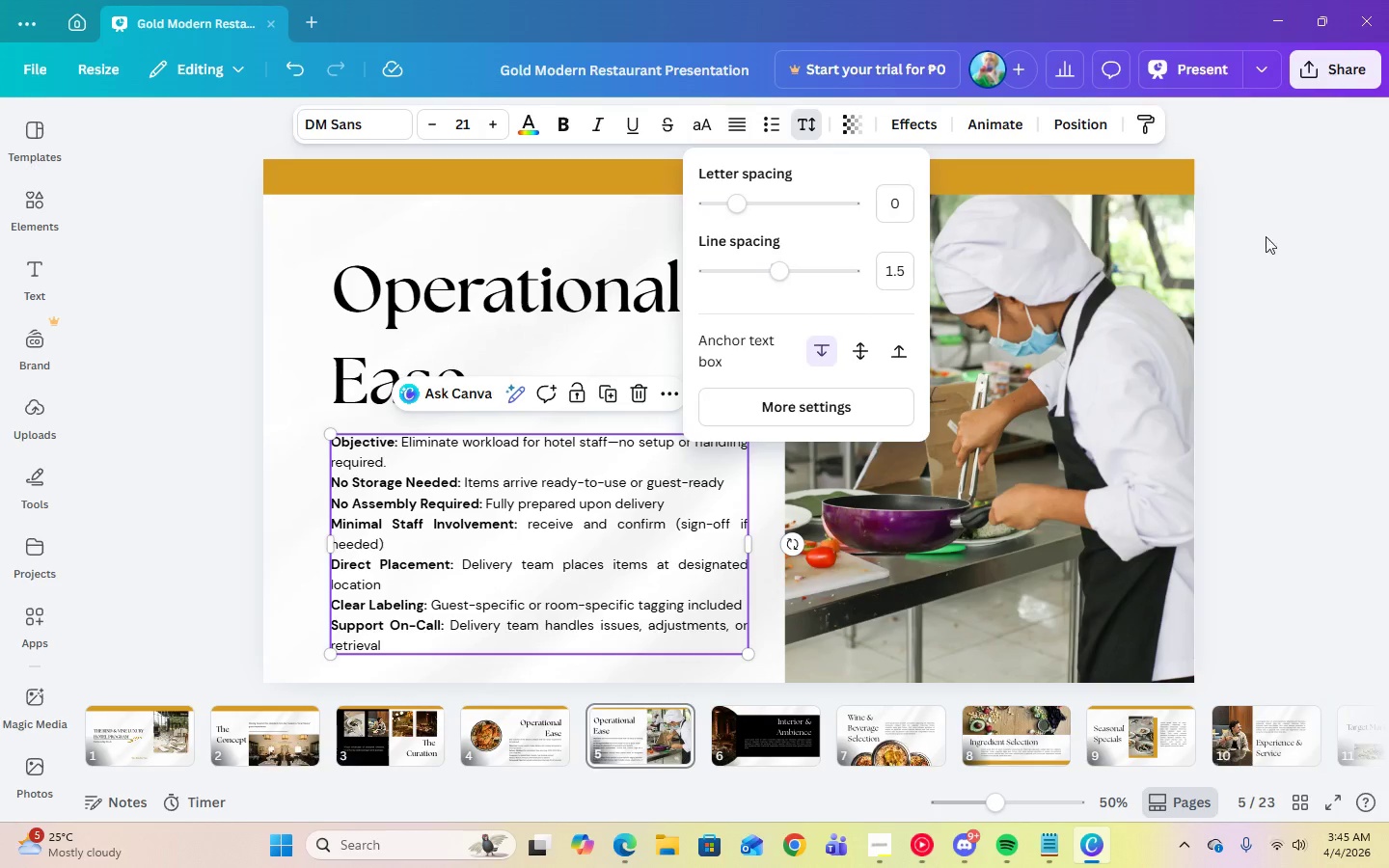 
left_click([1346, 283])
 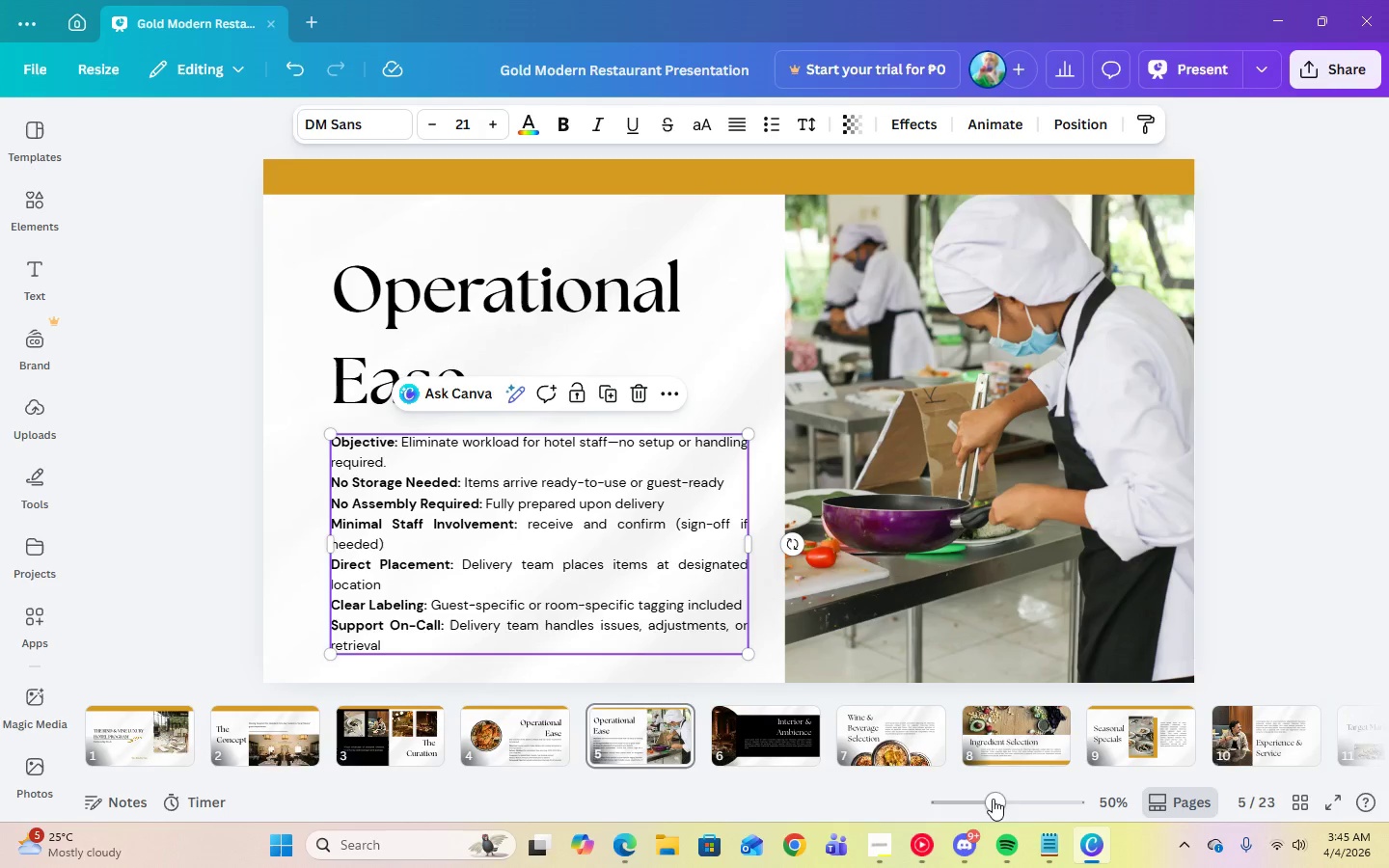 
left_click([933, 856])
 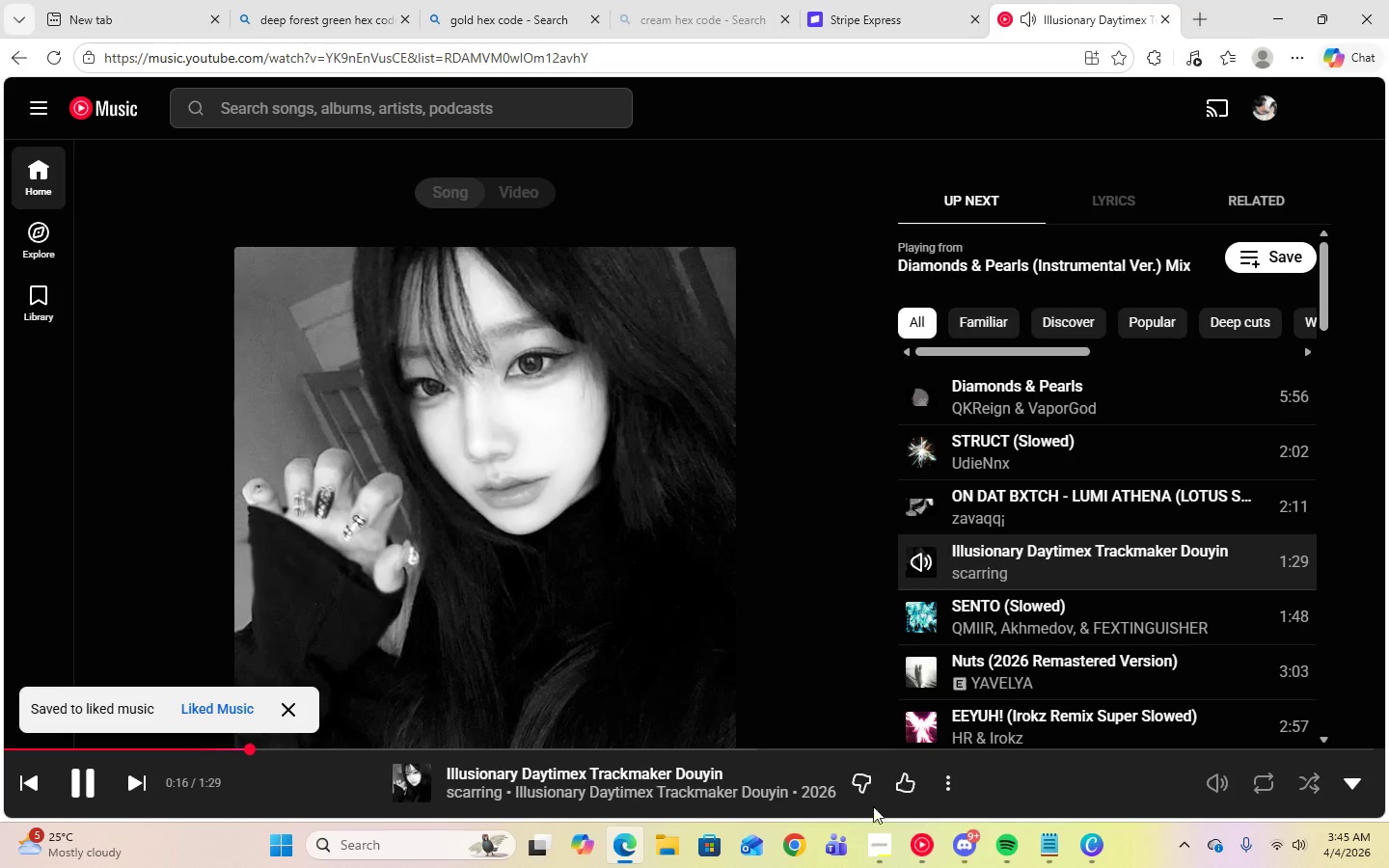 
left_click([905, 798])
 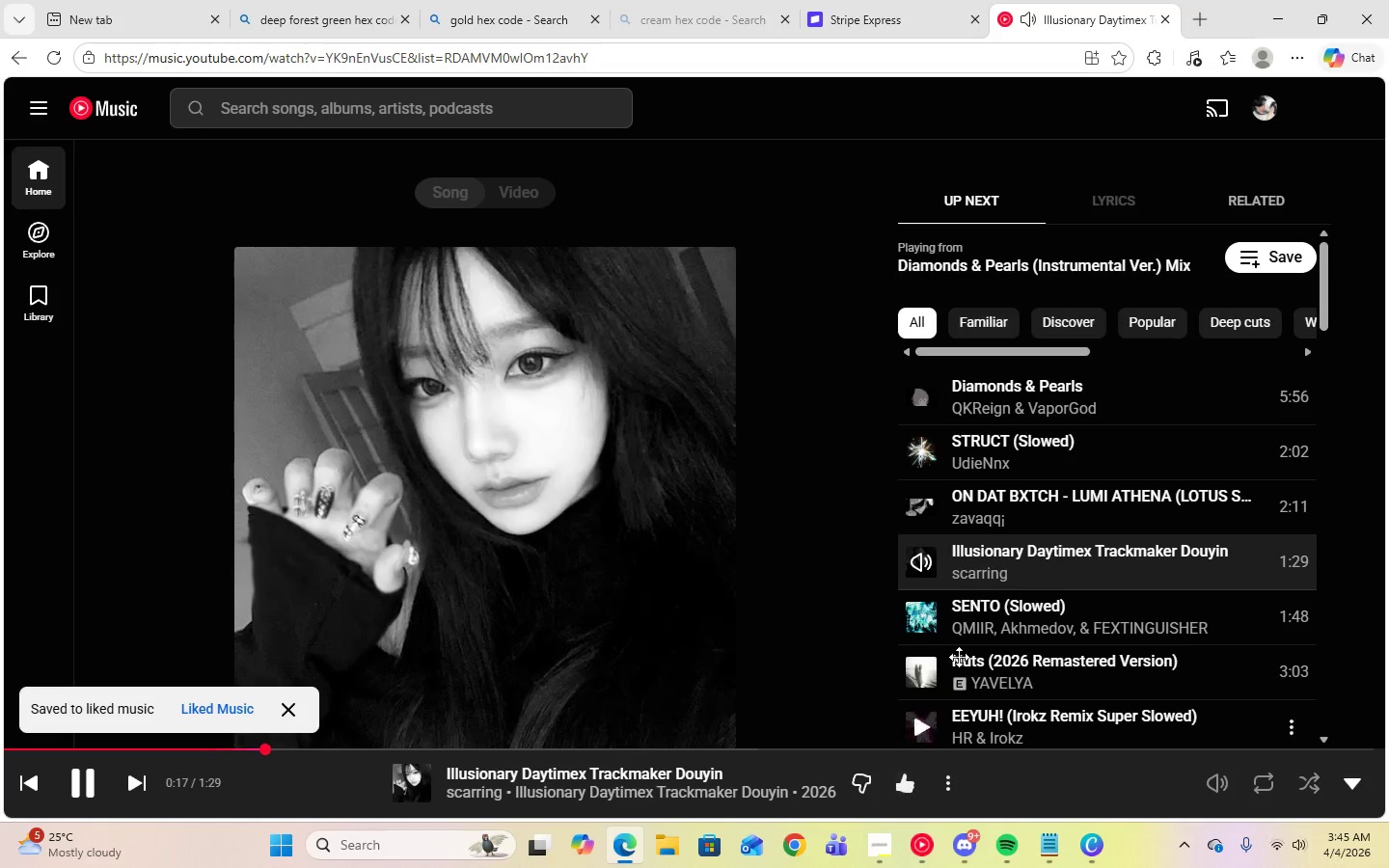 
scroll: coordinate [989, 586], scroll_direction: down, amount: 3.0
 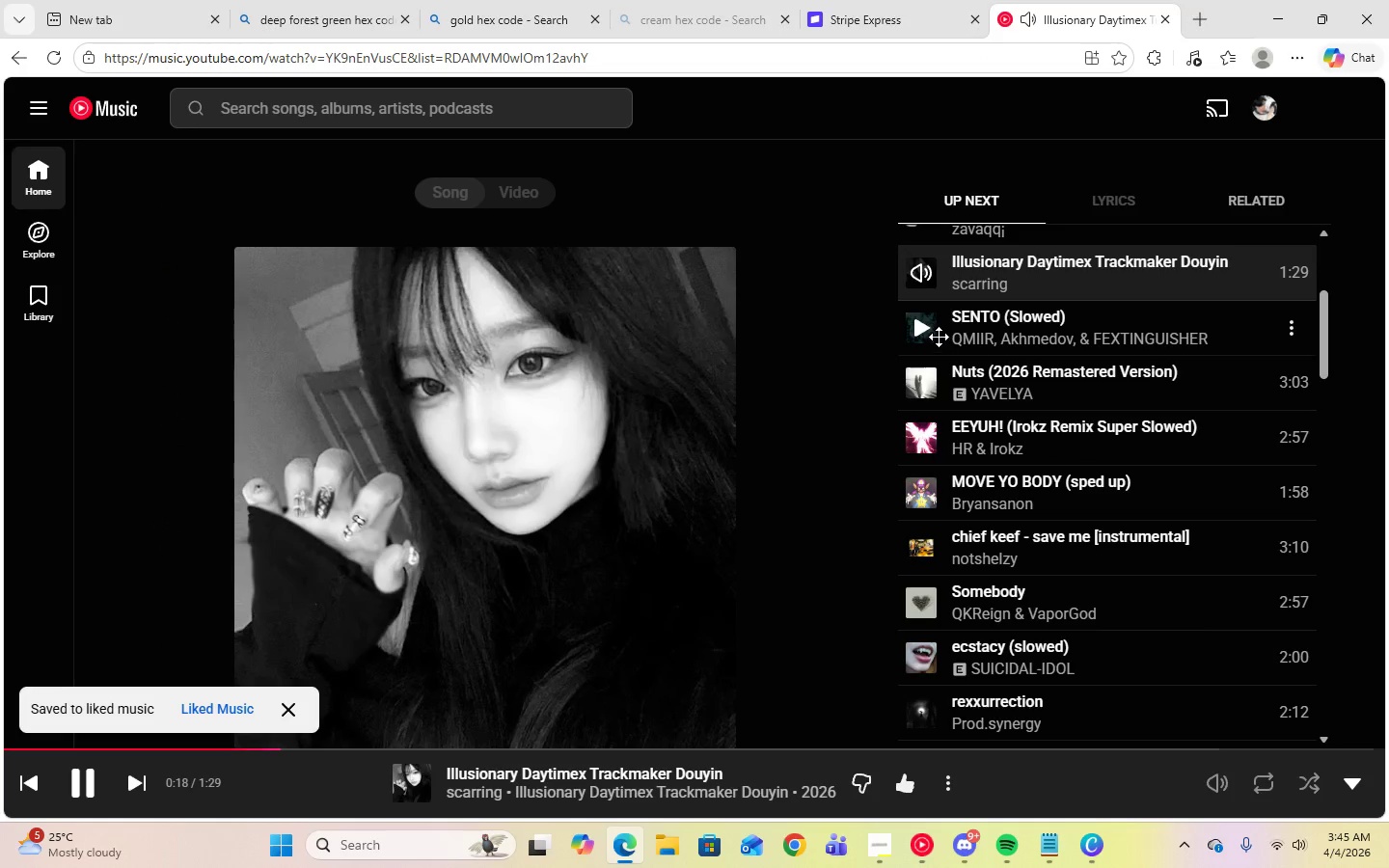 
left_click([924, 332])
 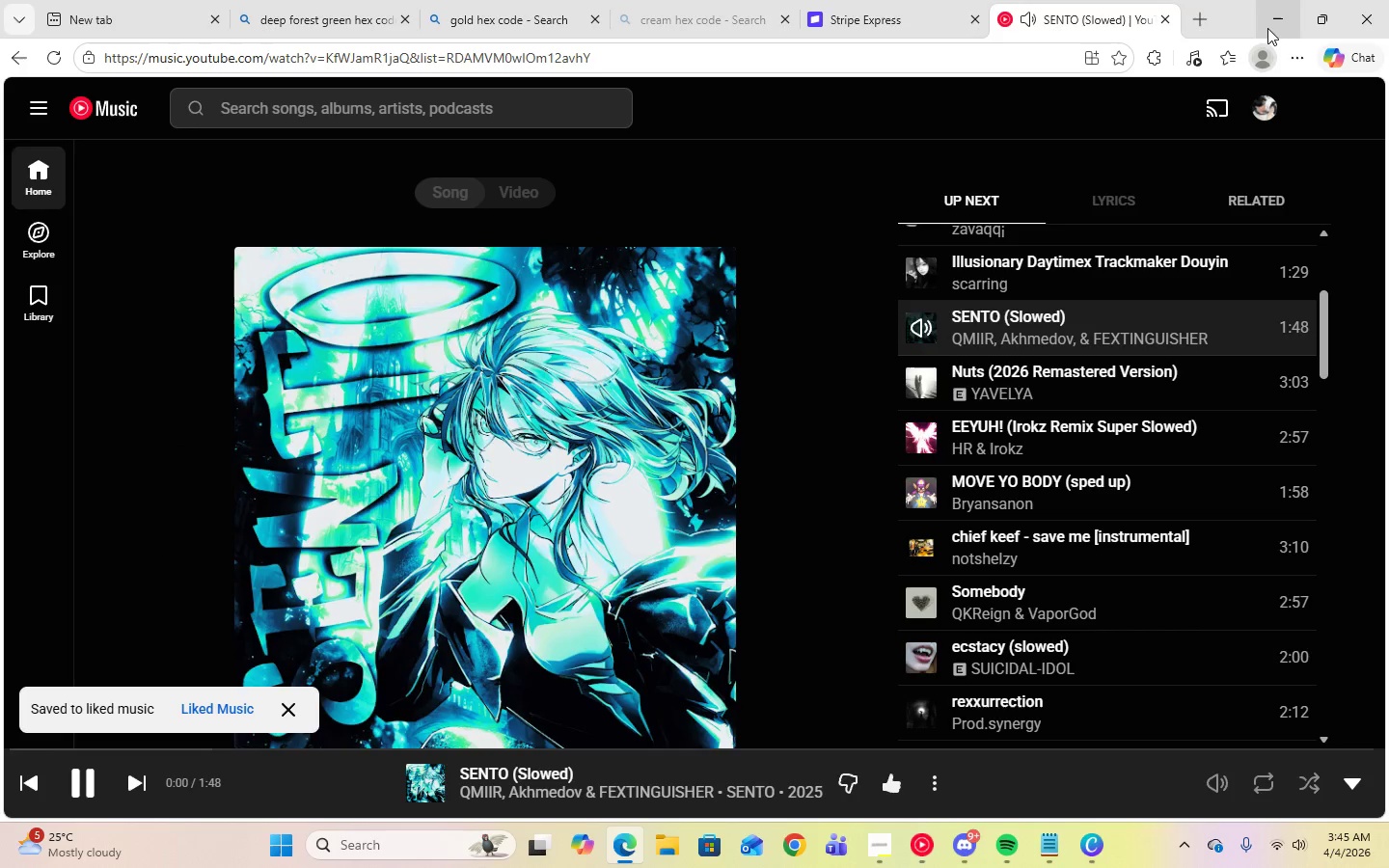 
left_click([1267, 28])
 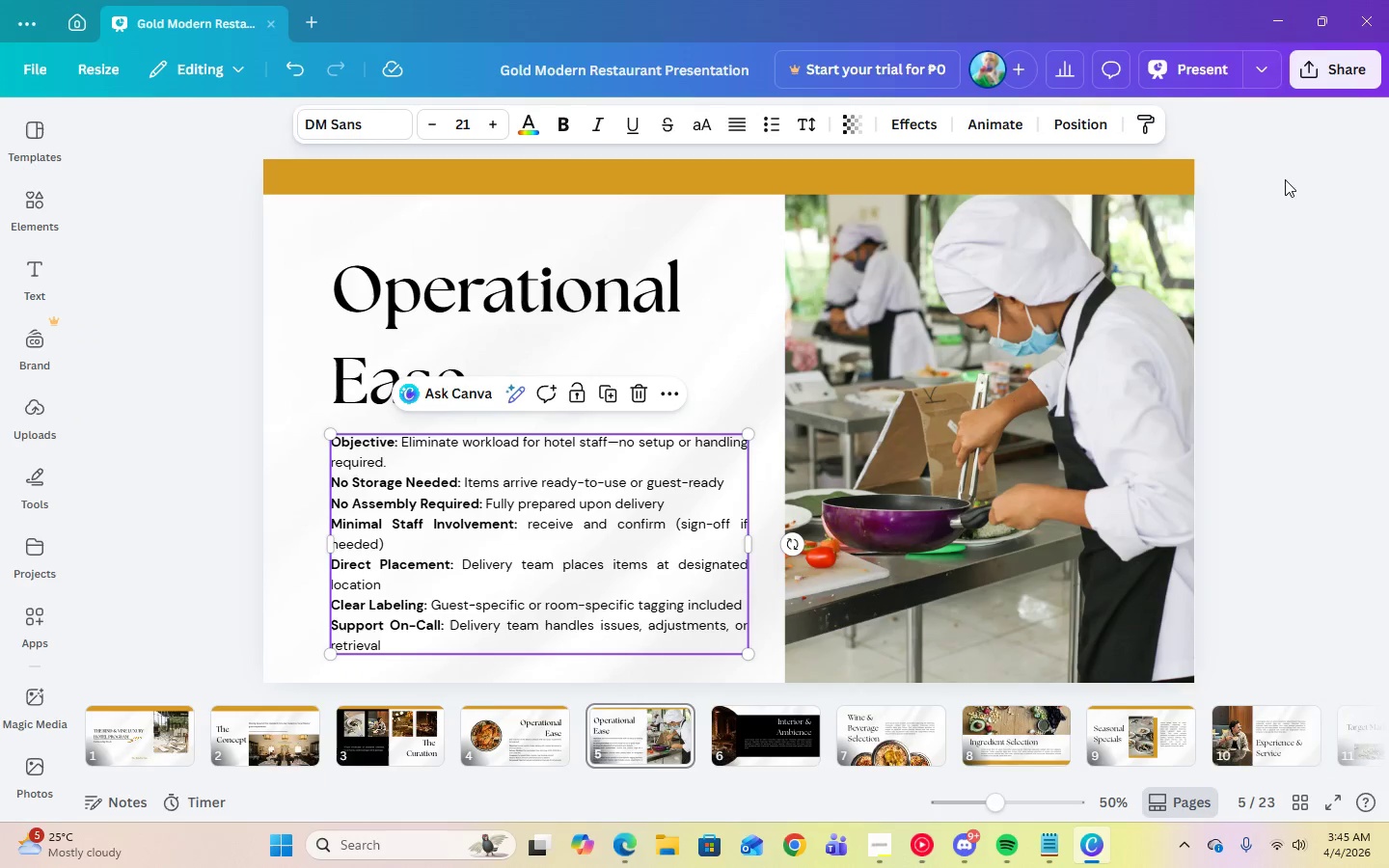 
left_click([1329, 312])
 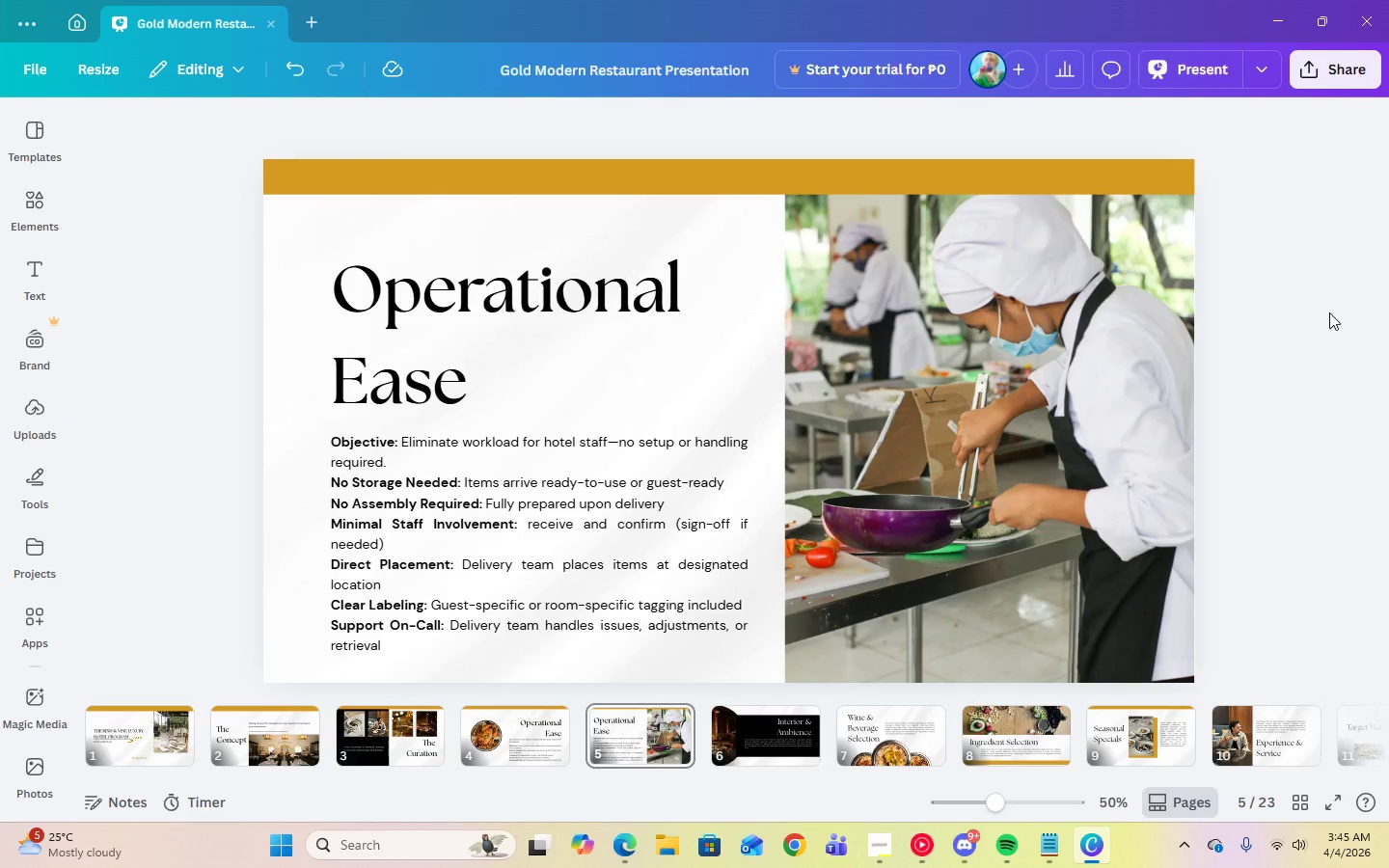 
left_click([639, 552])
 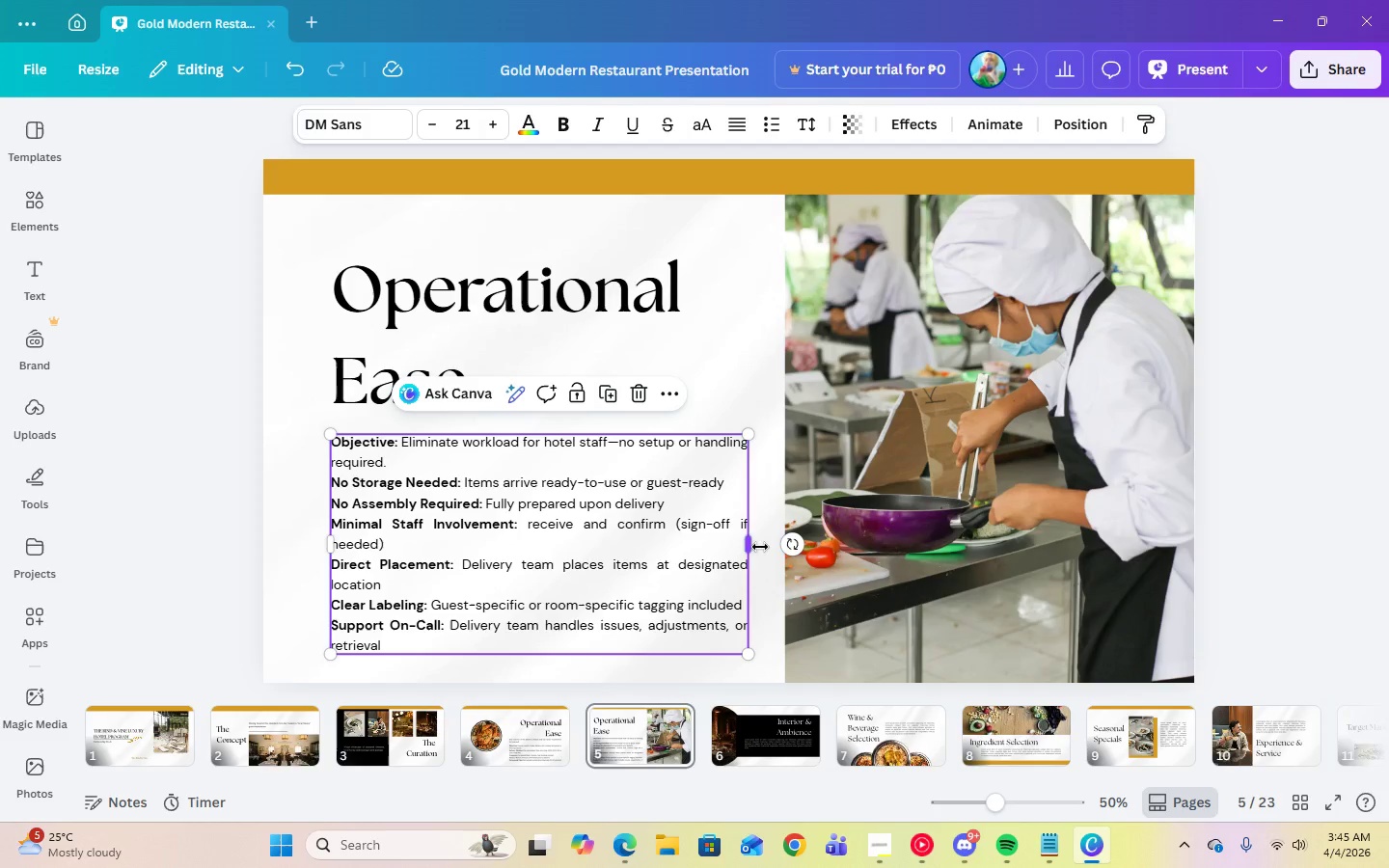 
left_click([1229, 482])
 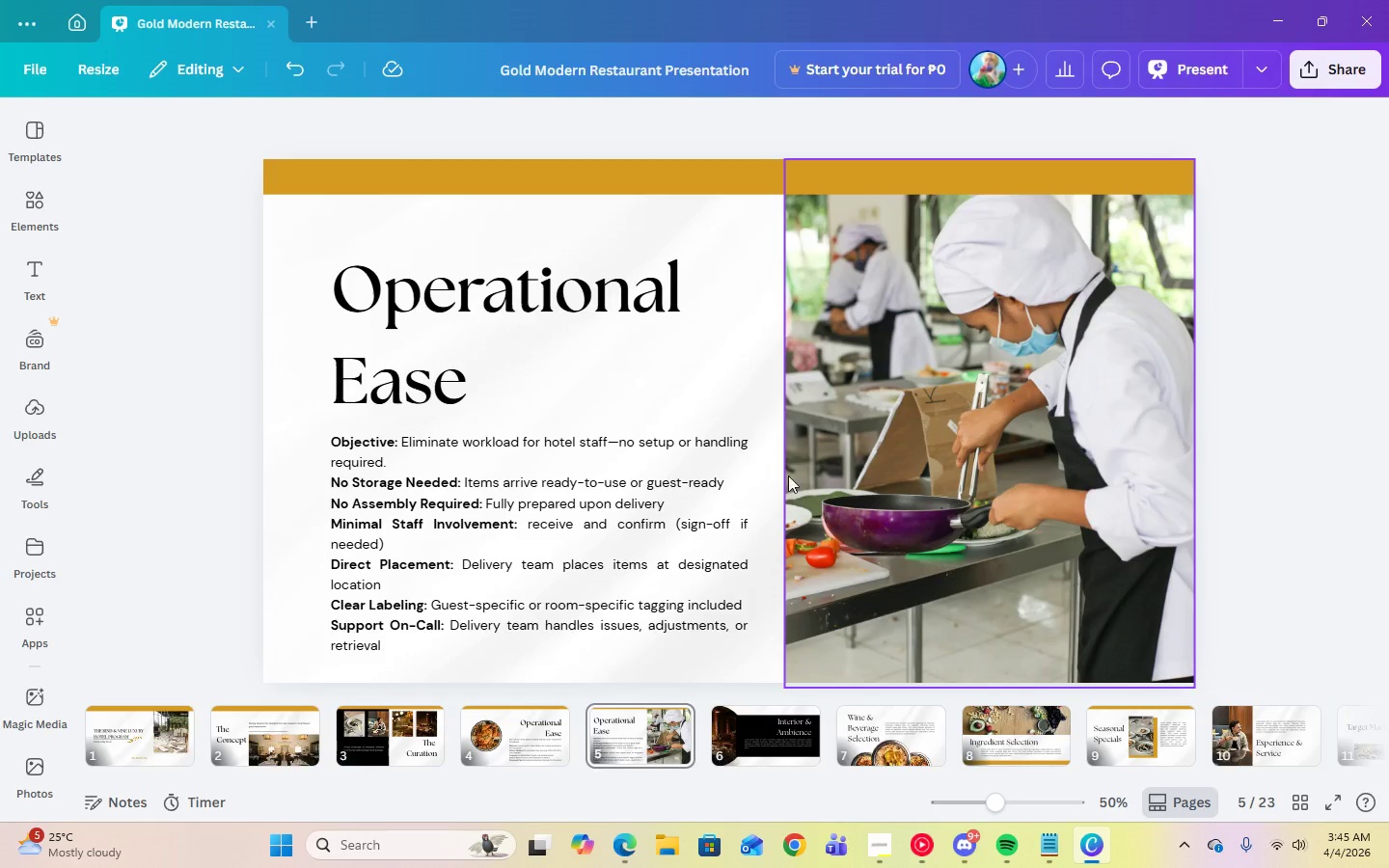 
left_click([674, 492])
 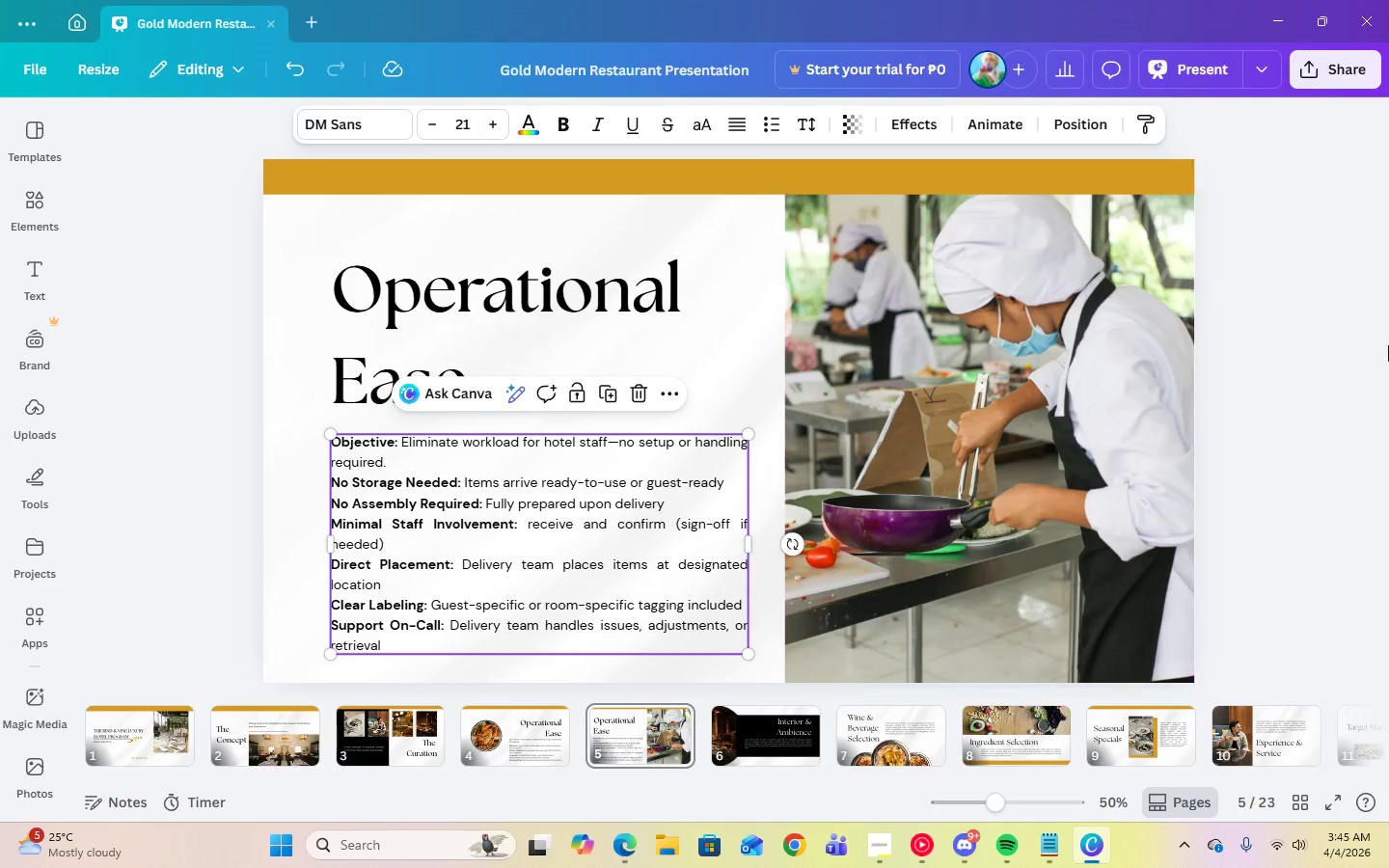 
left_click([1387, 345])
 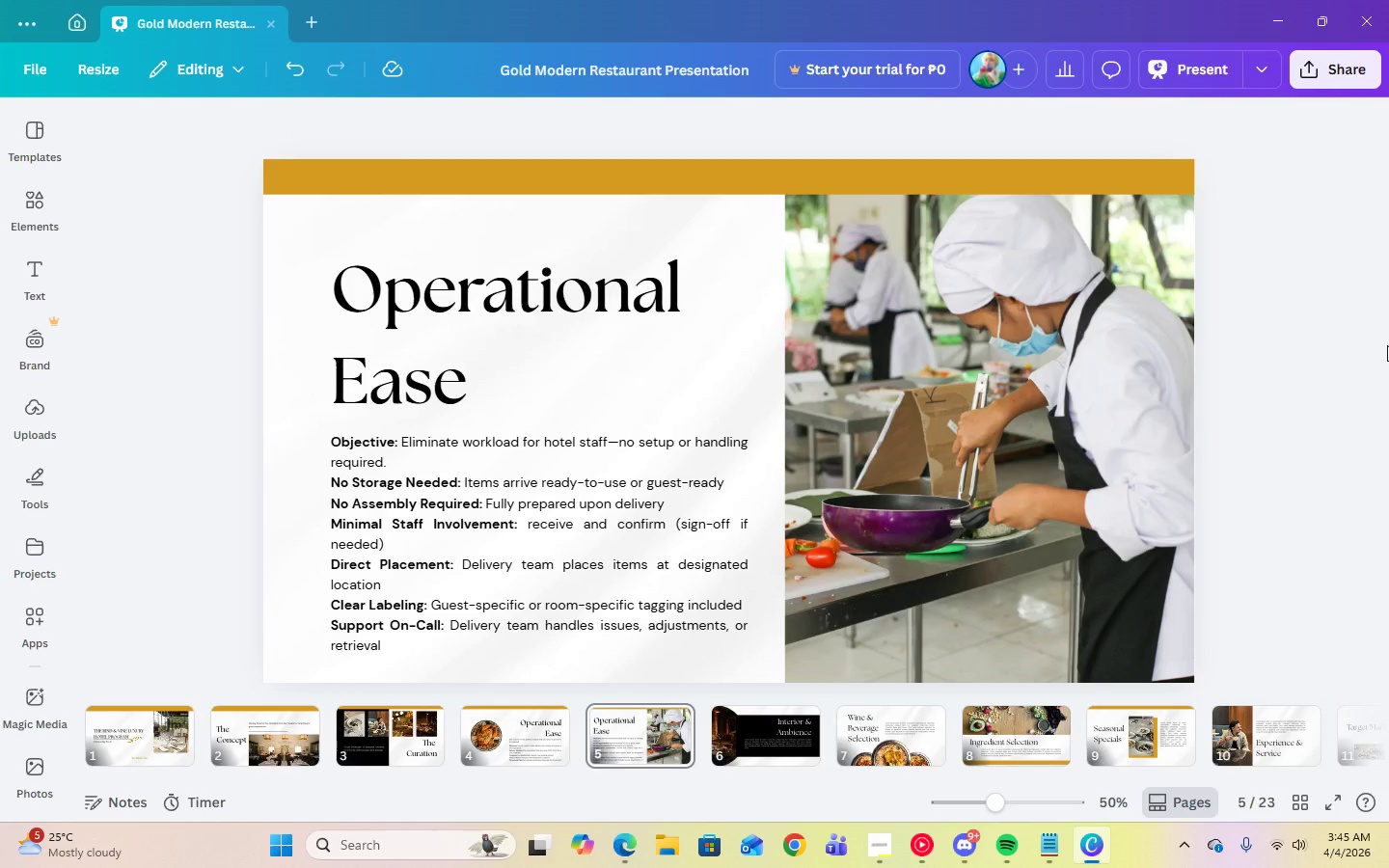 
wait(9.26)
 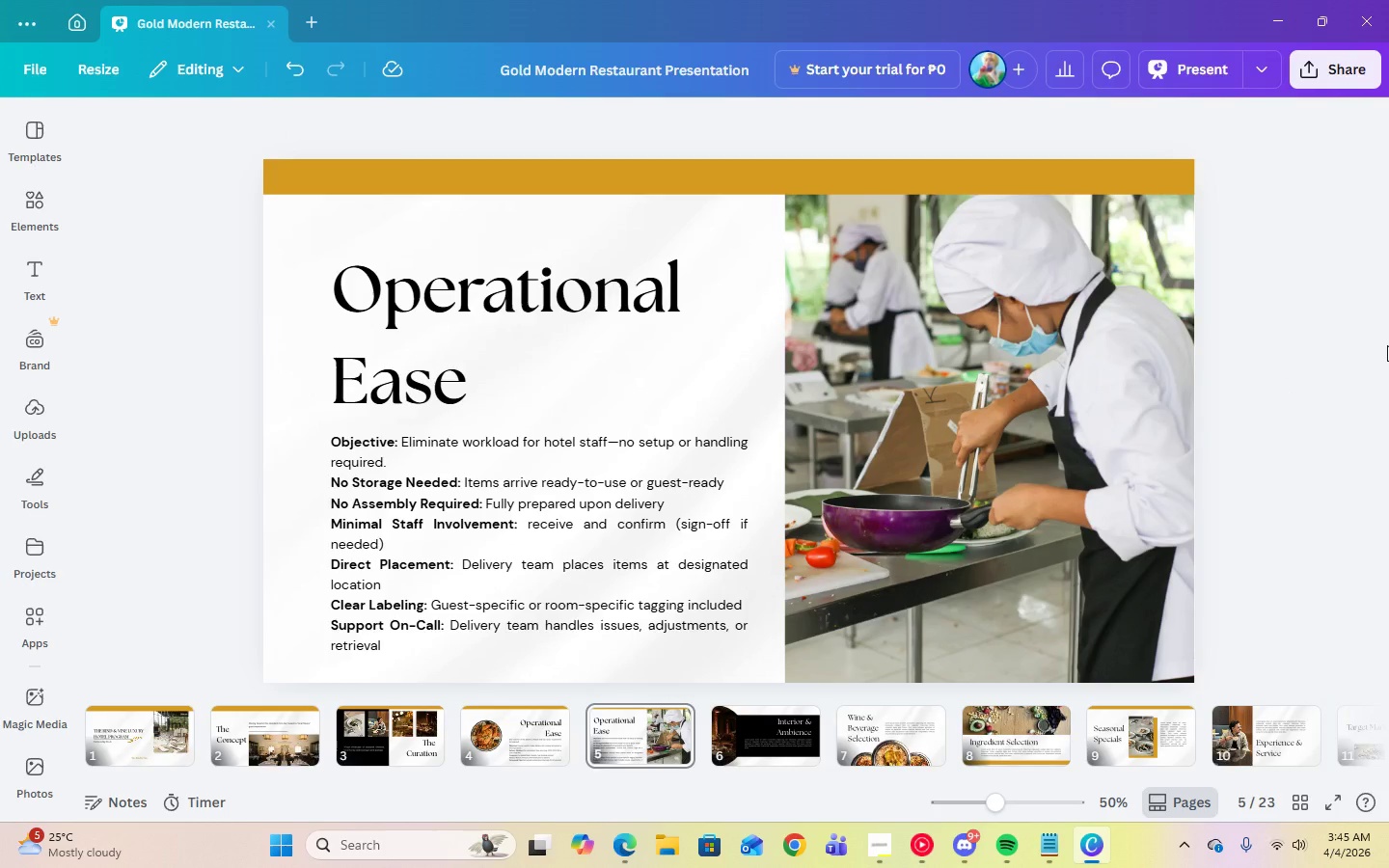 
left_click([885, 844])